 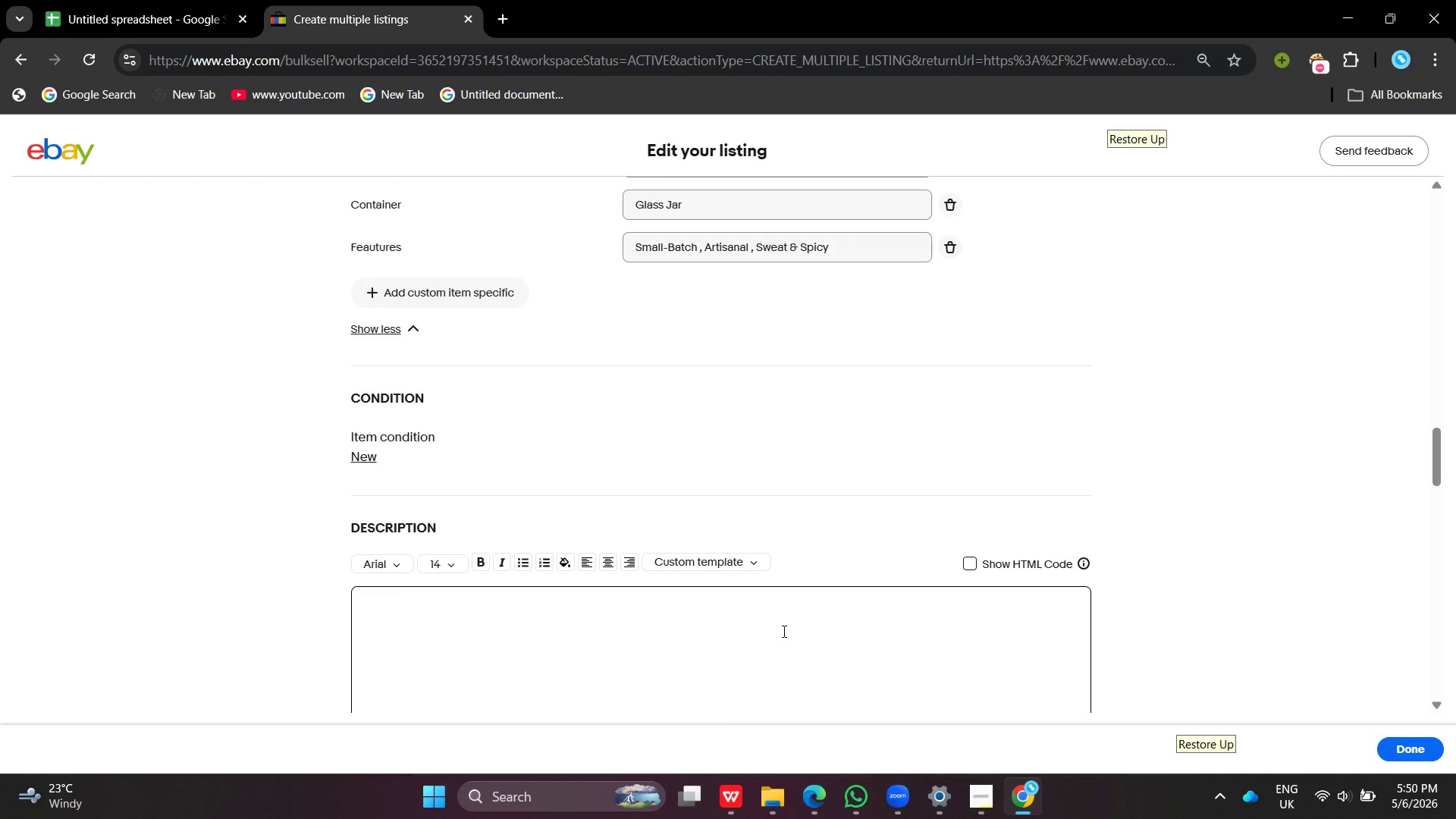 
type(A bold fusion of natural swearness and gentle h)
 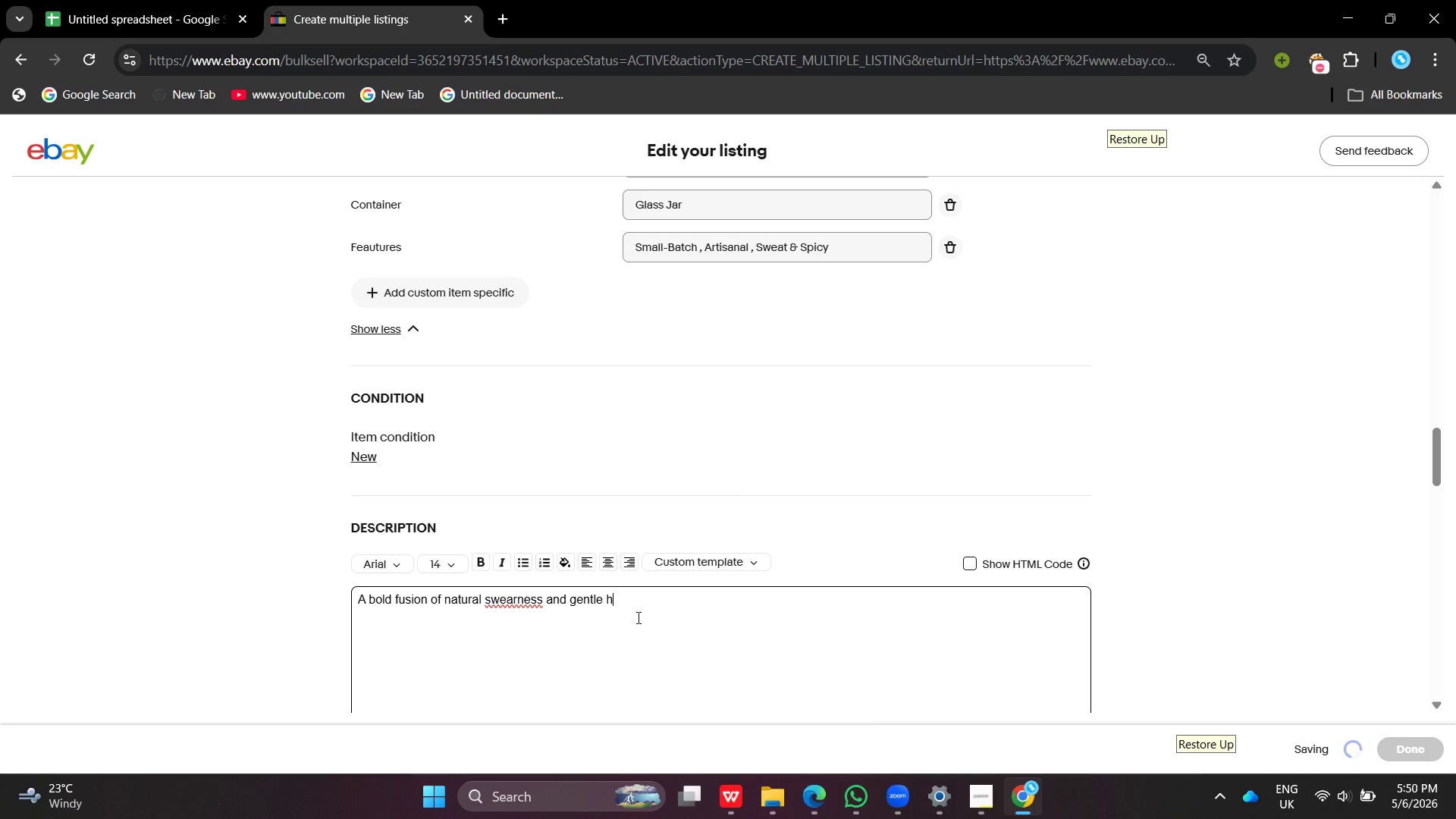 
left_click_drag(start_coordinate=[512, 594], to_coordinate=[517, 596])
 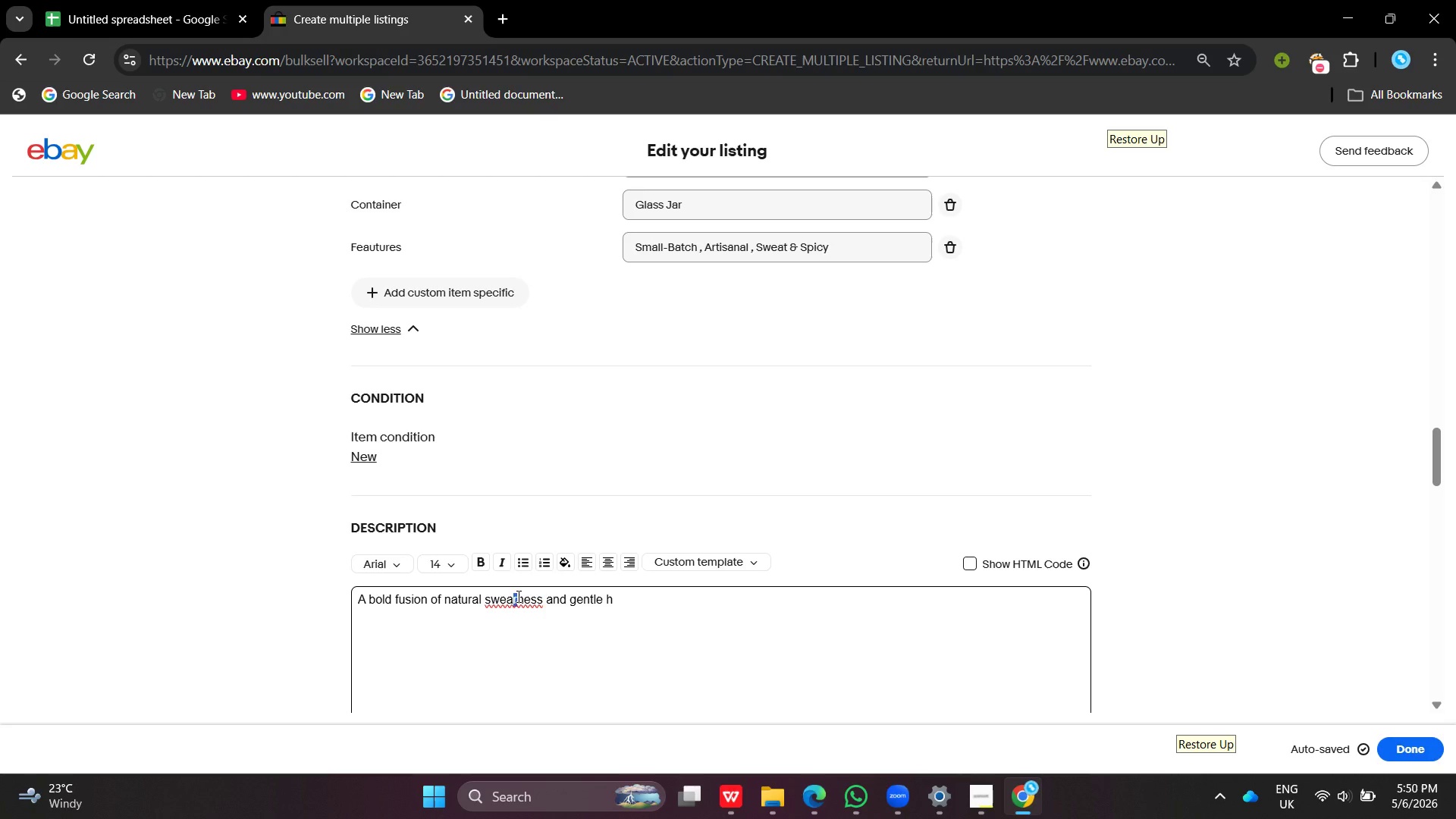 
left_click([517, 596])
 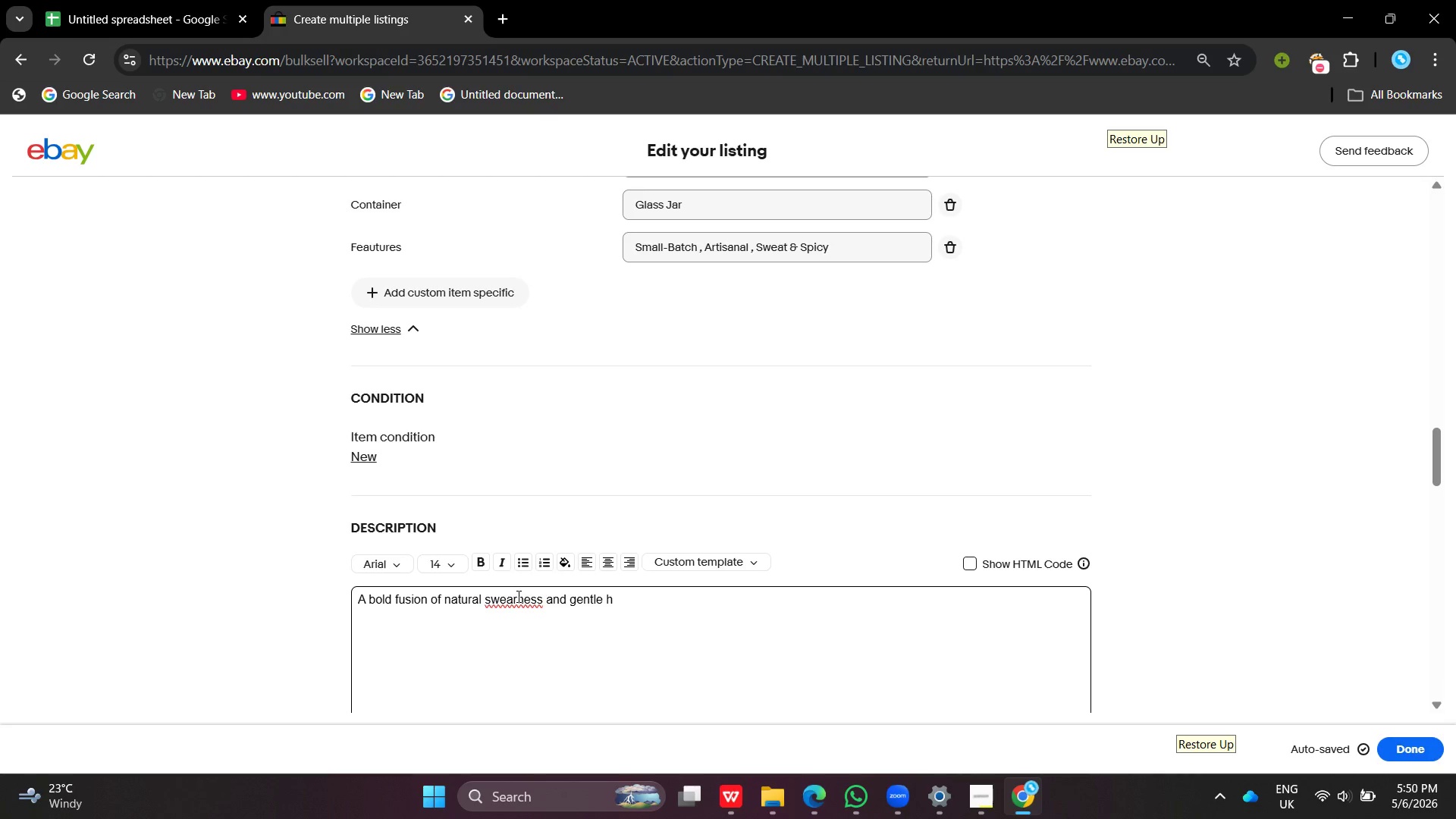 
key(Backspace)
 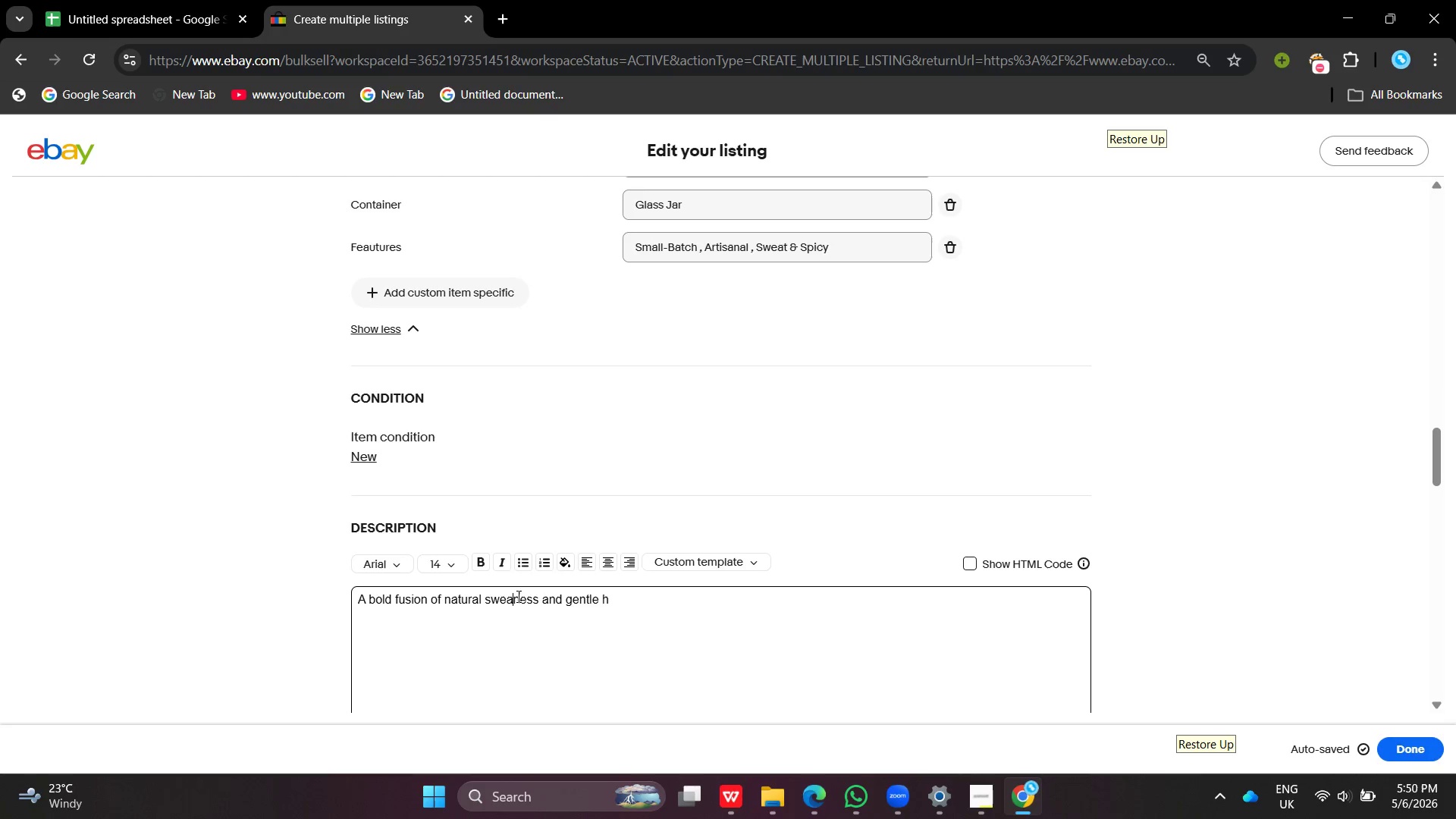 
key(T)
 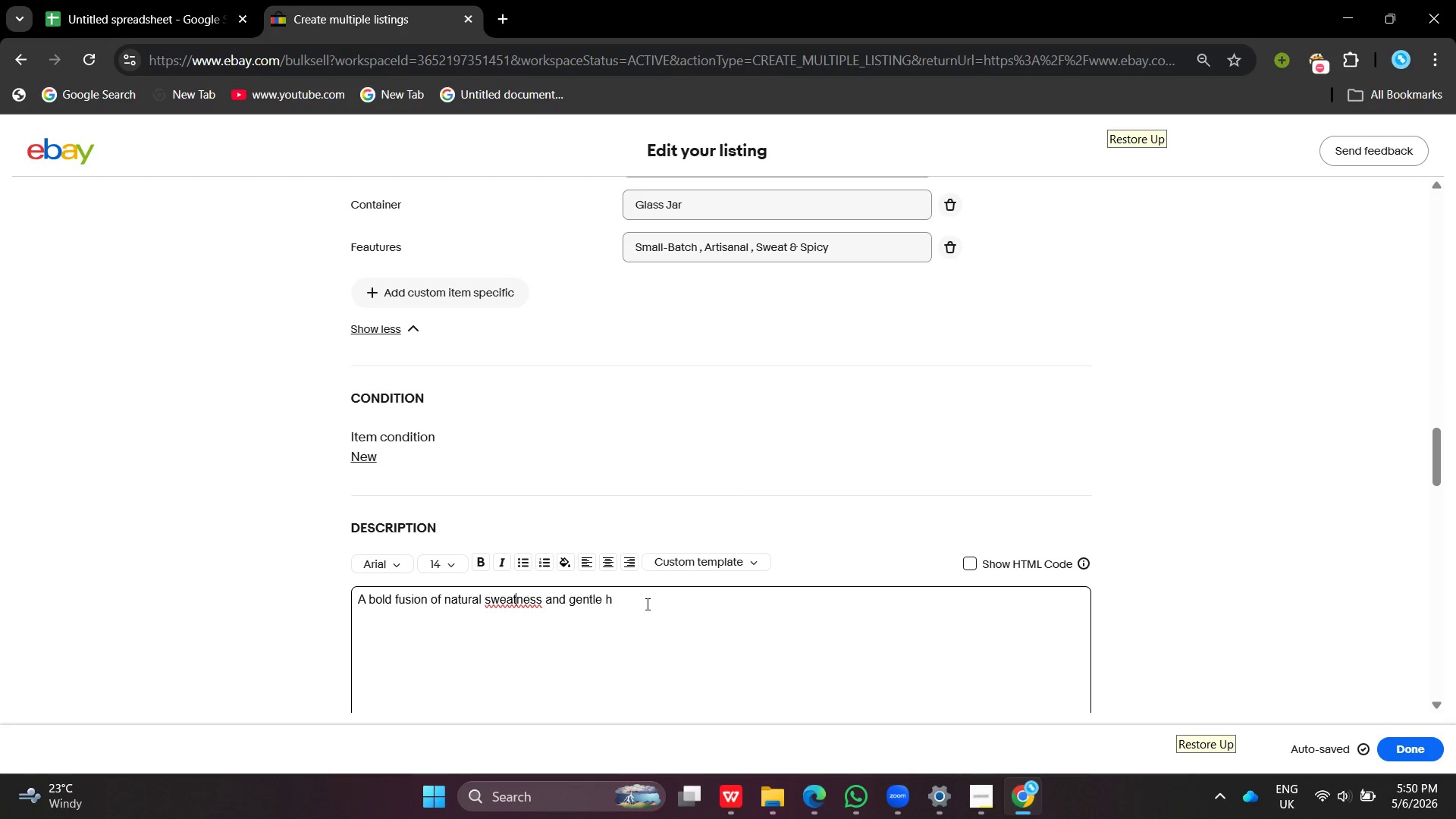 
left_click([646, 604])
 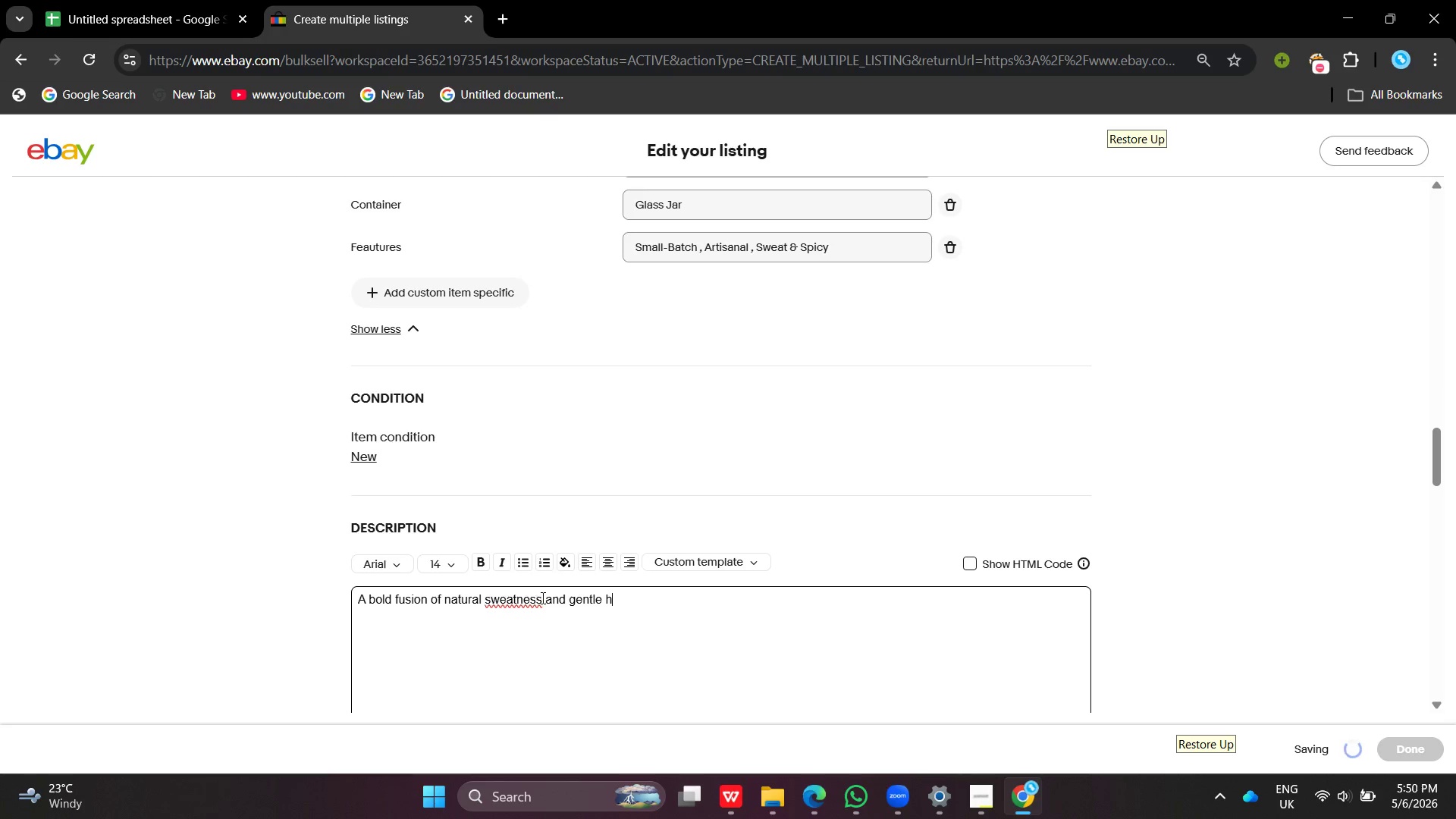 
left_click([543, 598])
 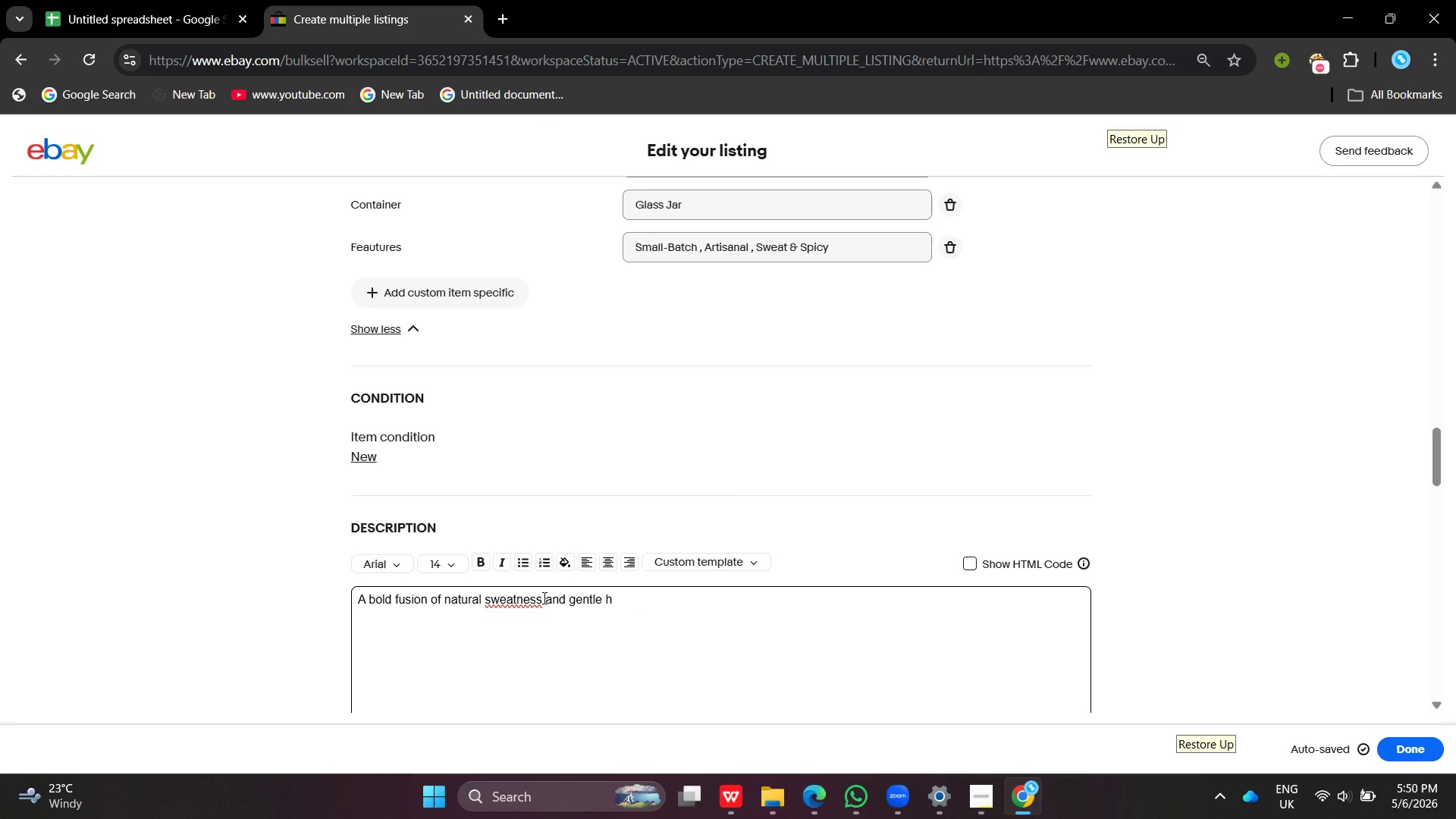 
key(Backspace)
key(Backspace)
key(Backspace)
key(Backspace)
key(Backspace)
key(Backspace)
key(Backspace)
type(eetness)
 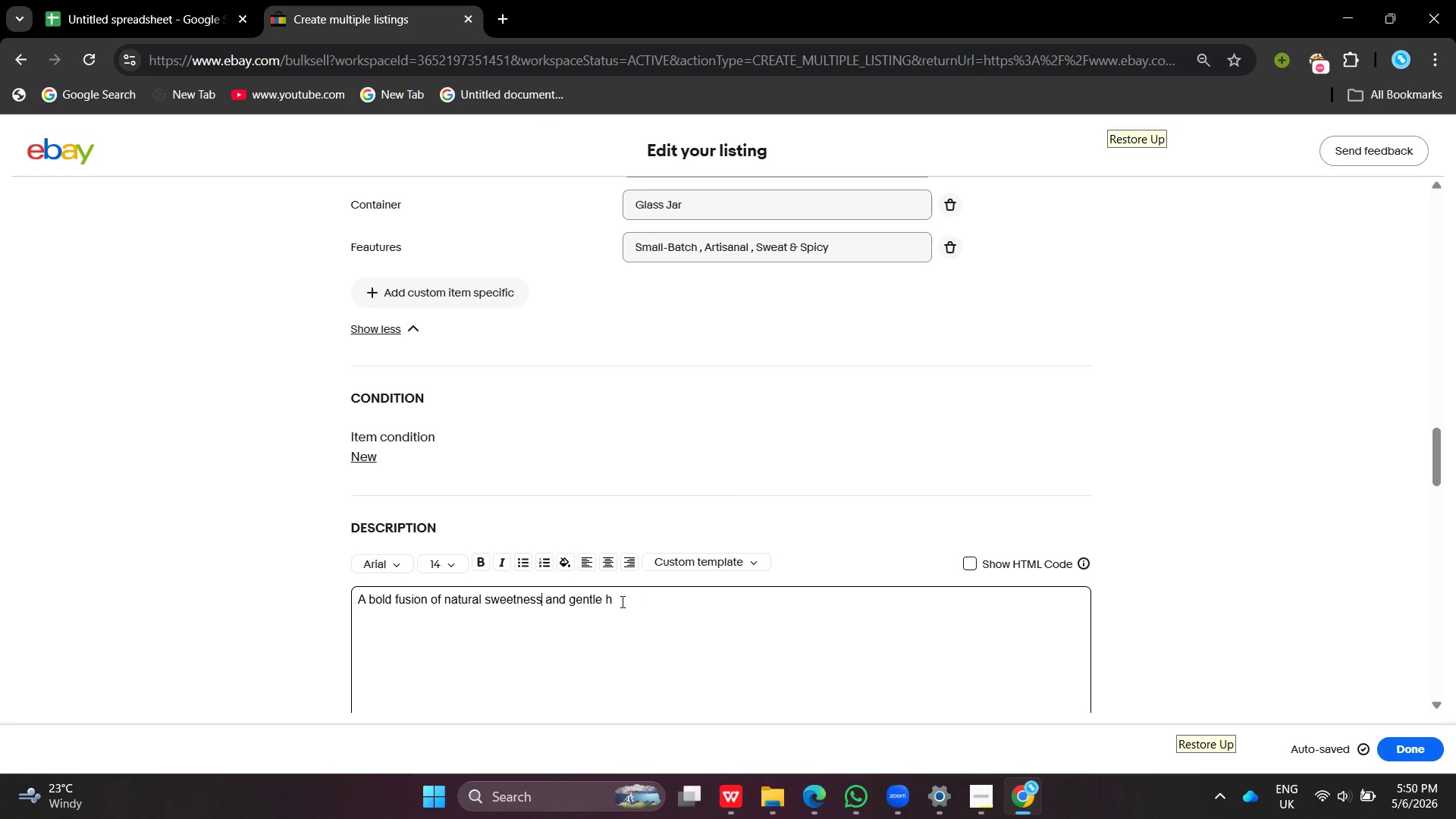 
double_click([616, 601])
 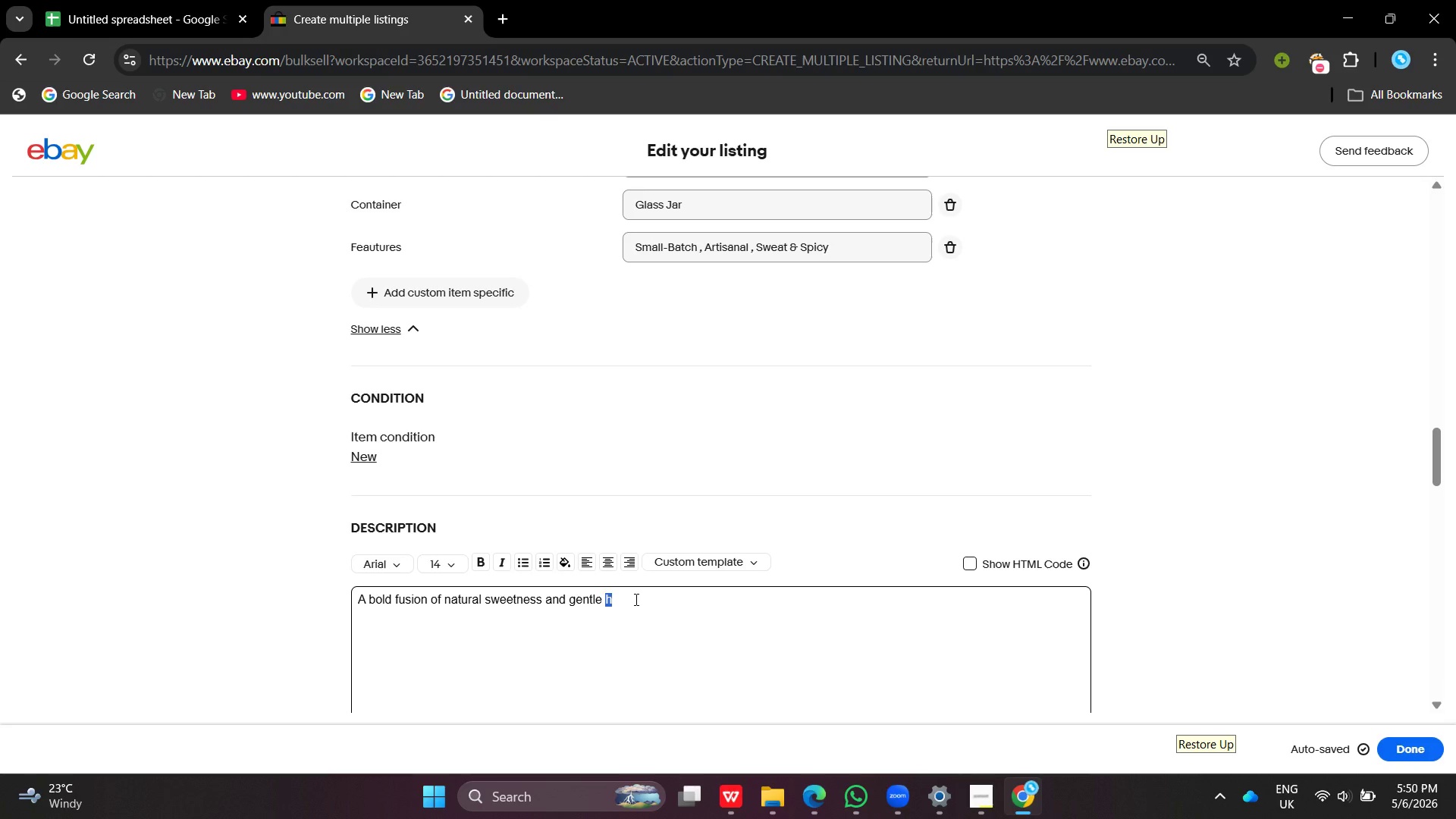 
left_click([635, 599])
 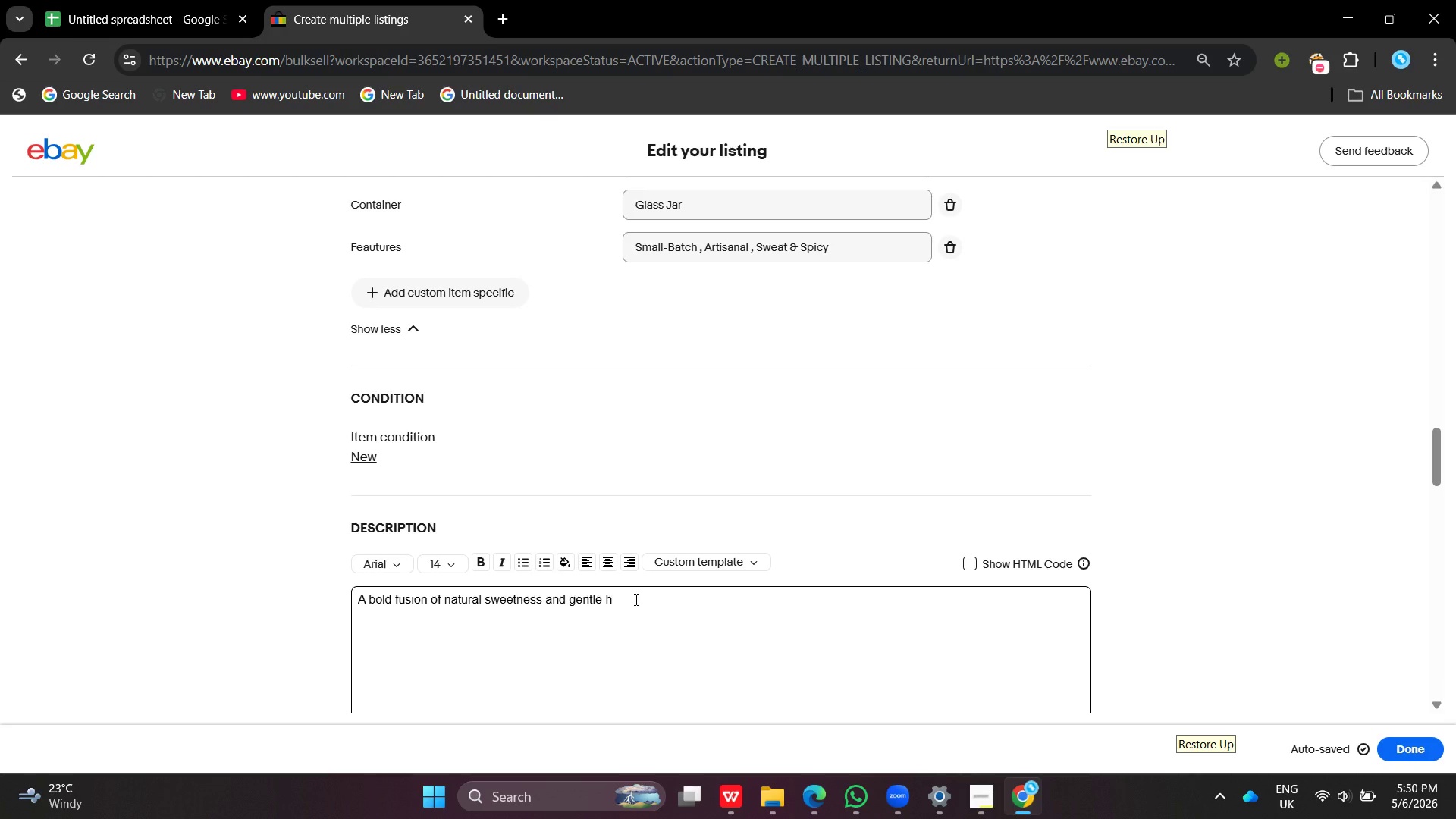 
type(eat, this chill-infused hobey )
key(Backspace)
key(Backspace)
key(Backspace)
key(Backspace)
type(ney is craftd in small batches using premium raw honey and carefully balanced spice infusion .)
 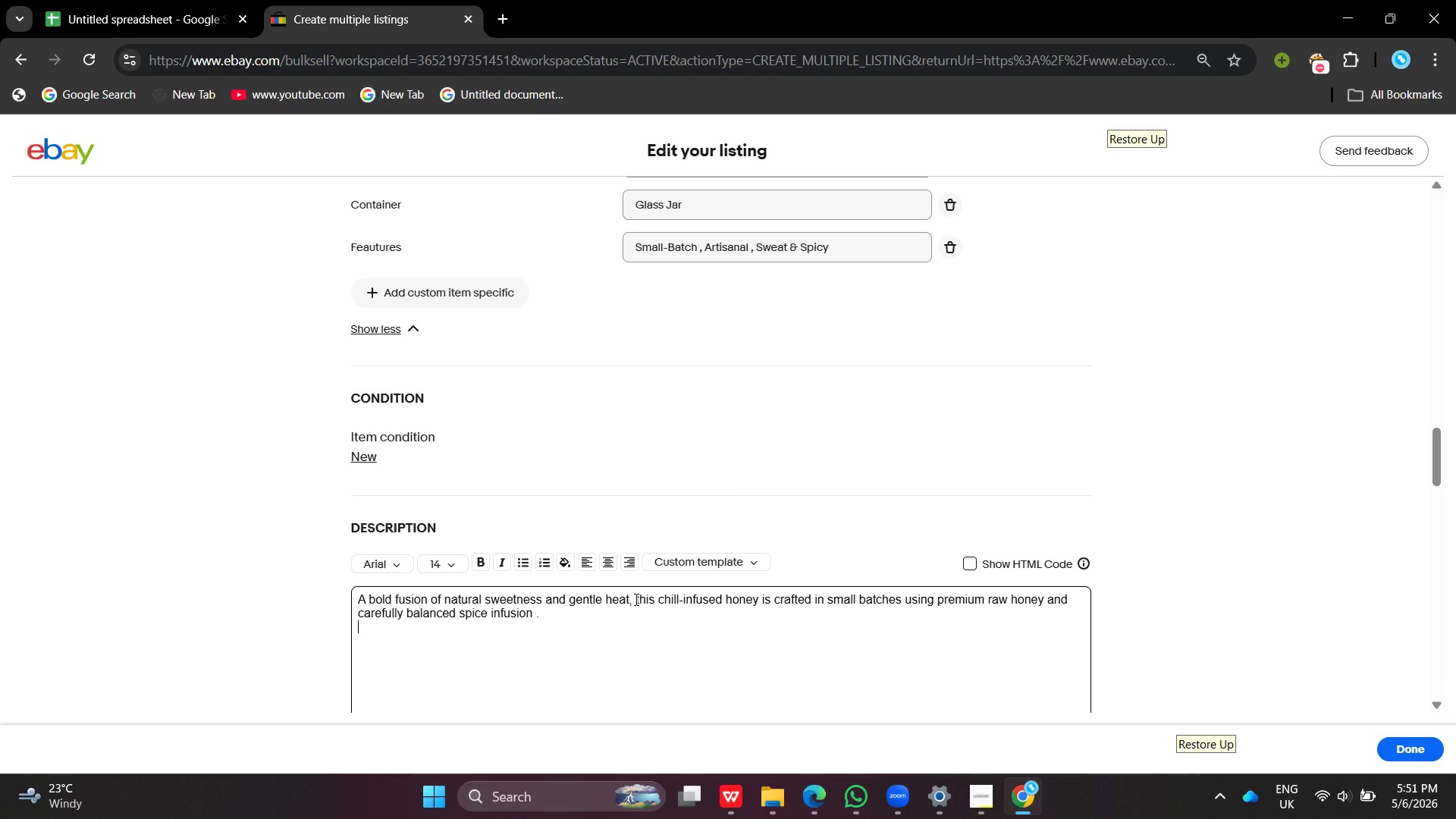 
key(Enter)
 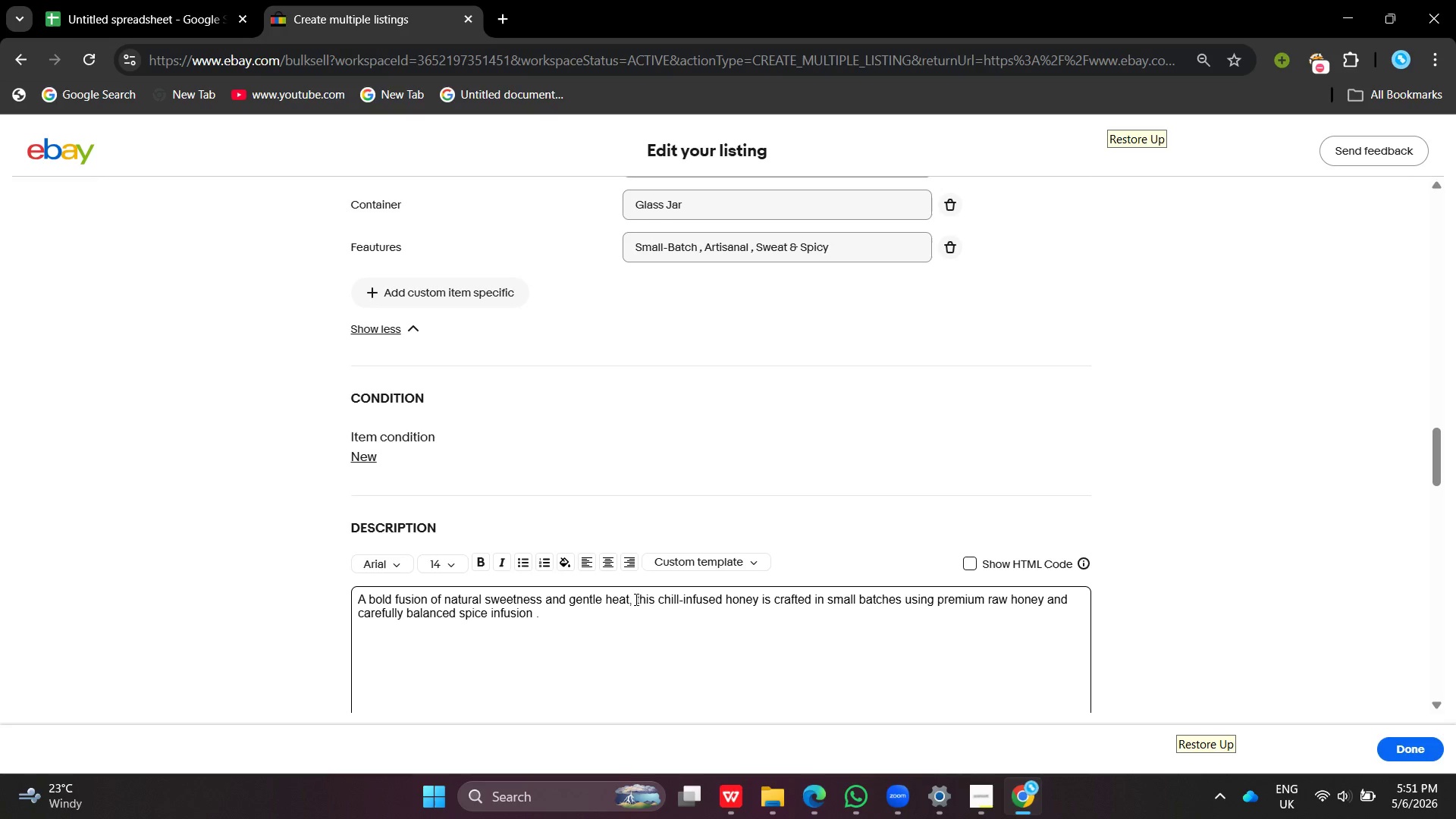 
key(Enter)
 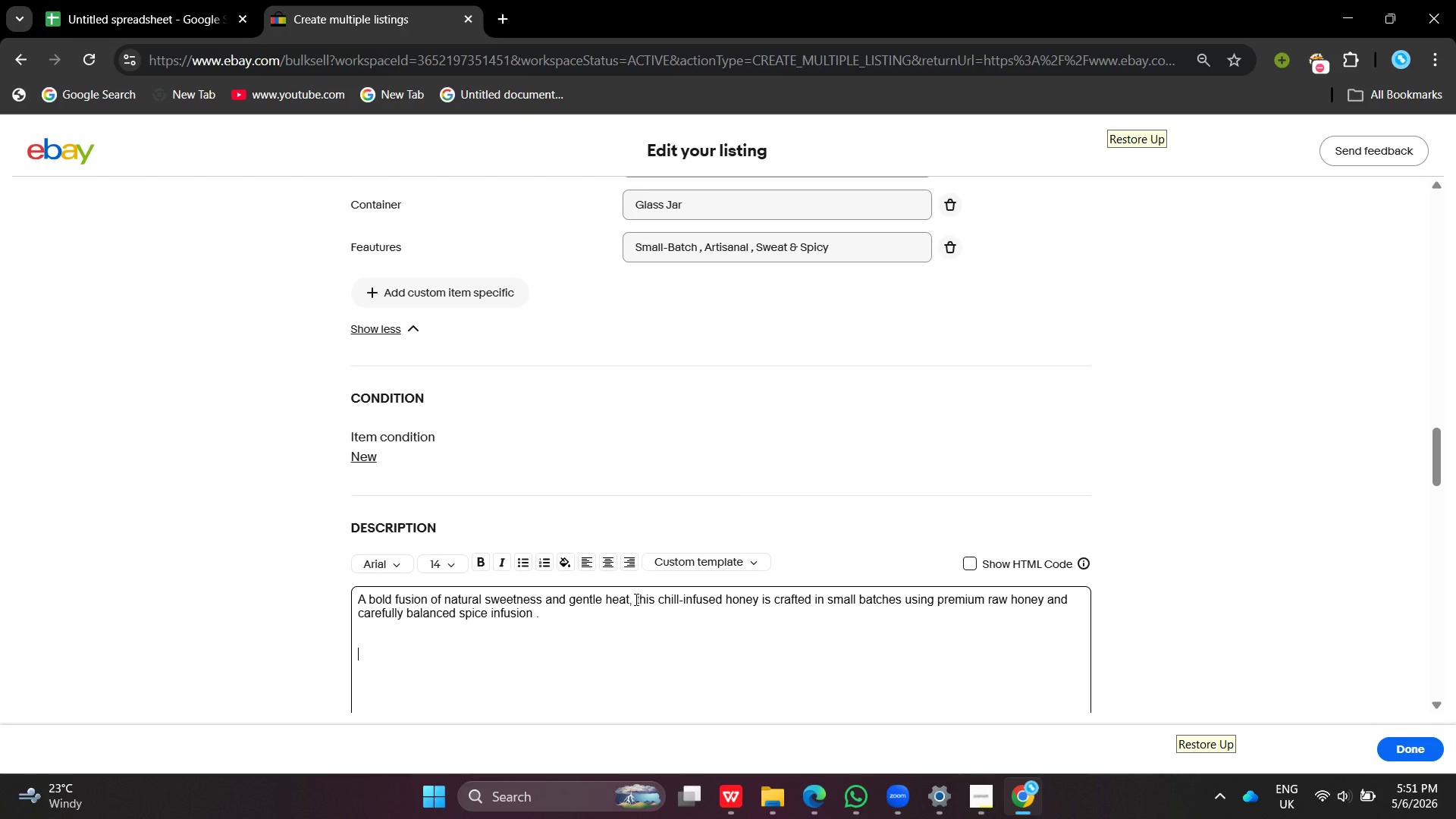 
key(Enter)
 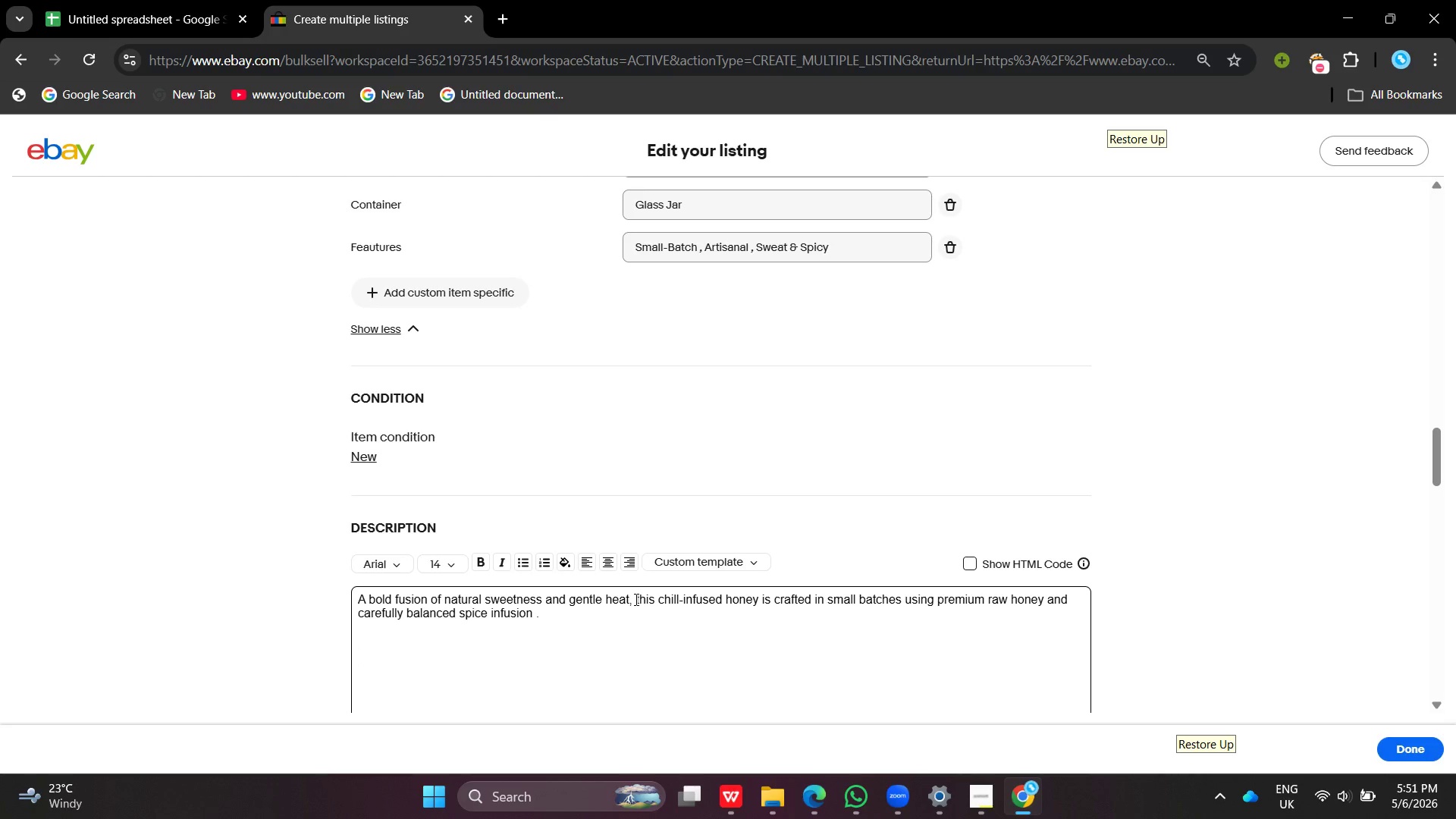 
type(Ideal for glazing )
 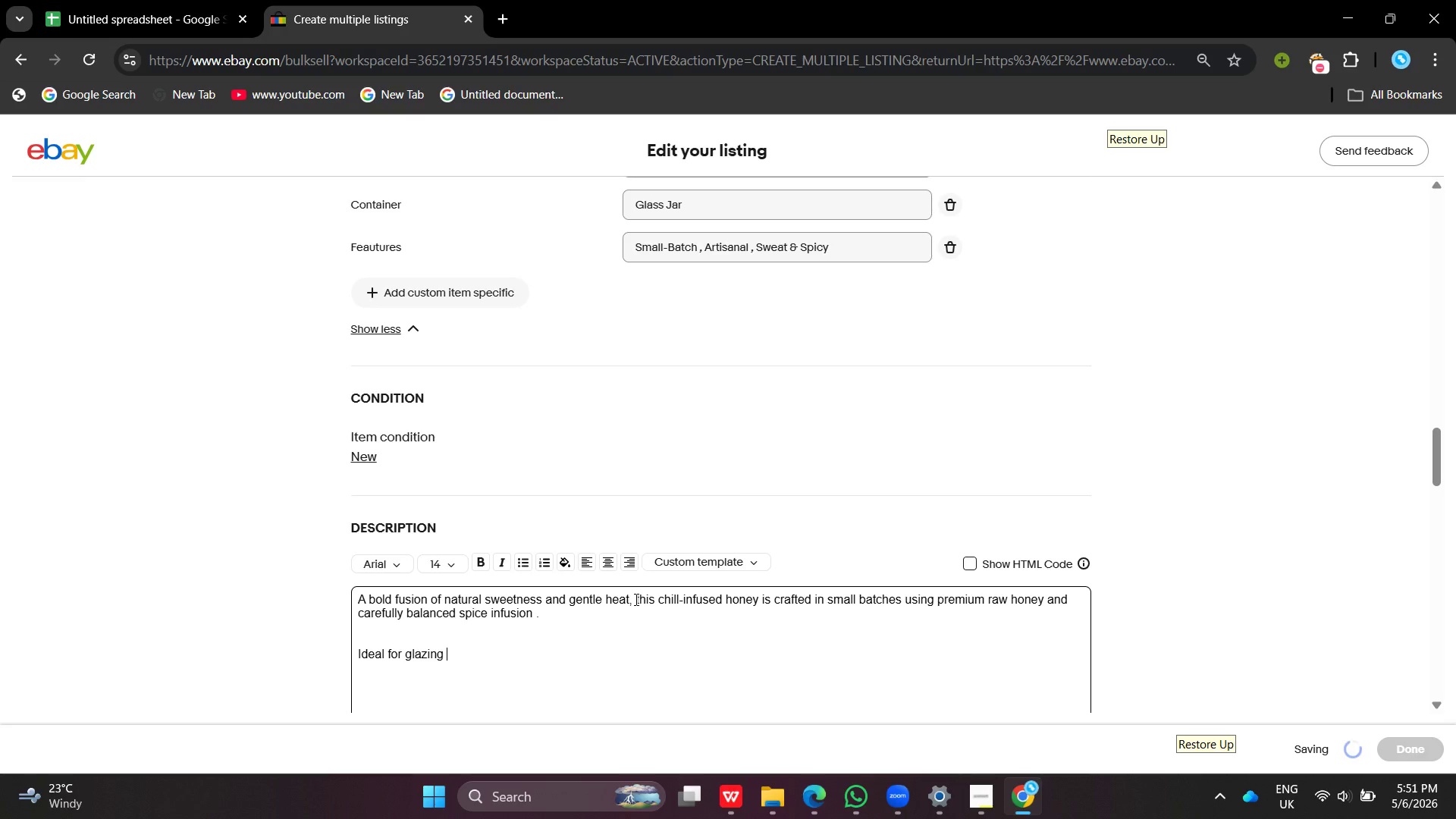 
type(meats , parling with cheeses , or adding depth to dressing and materials .)
 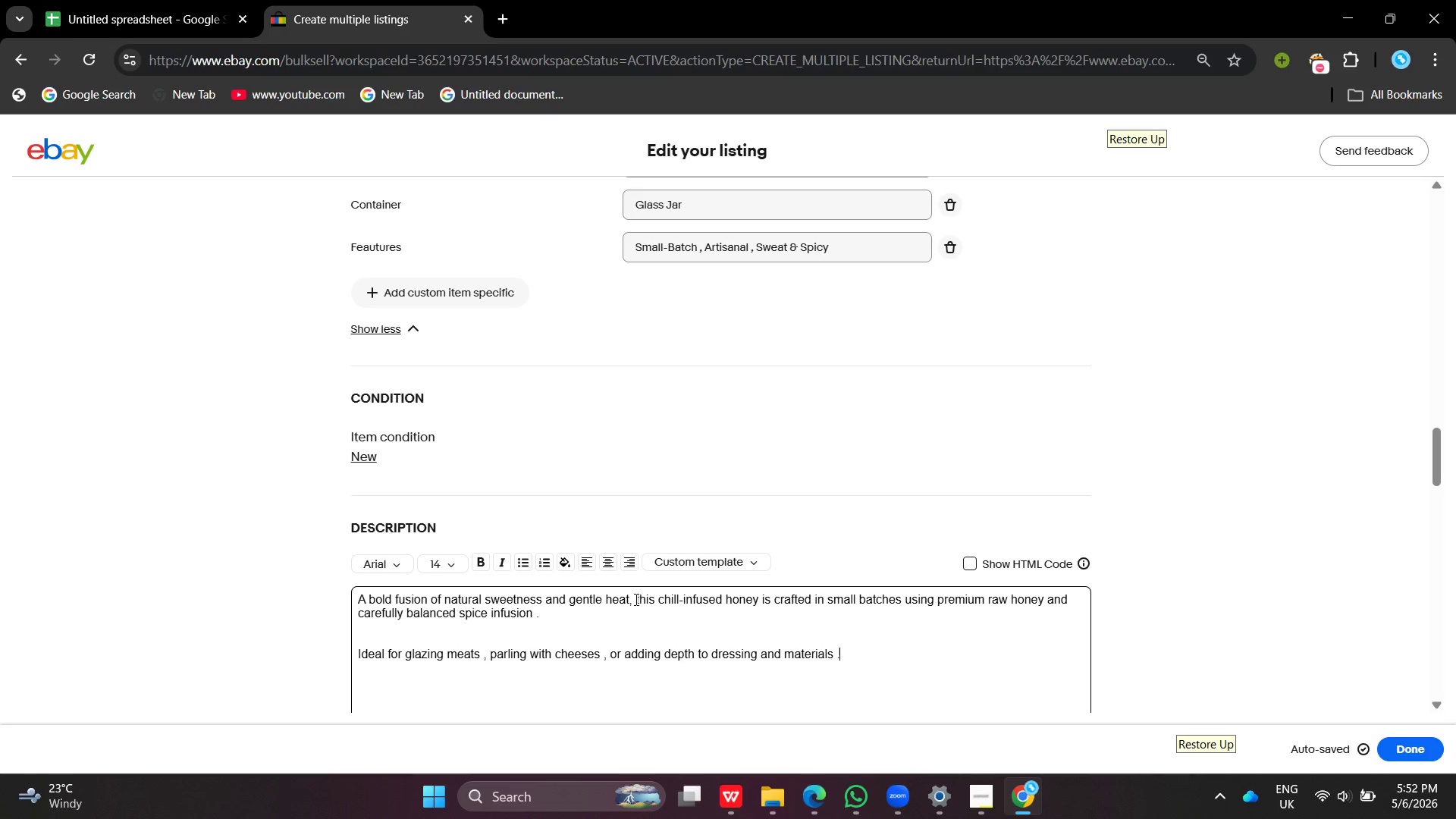 
wait(6.83)
 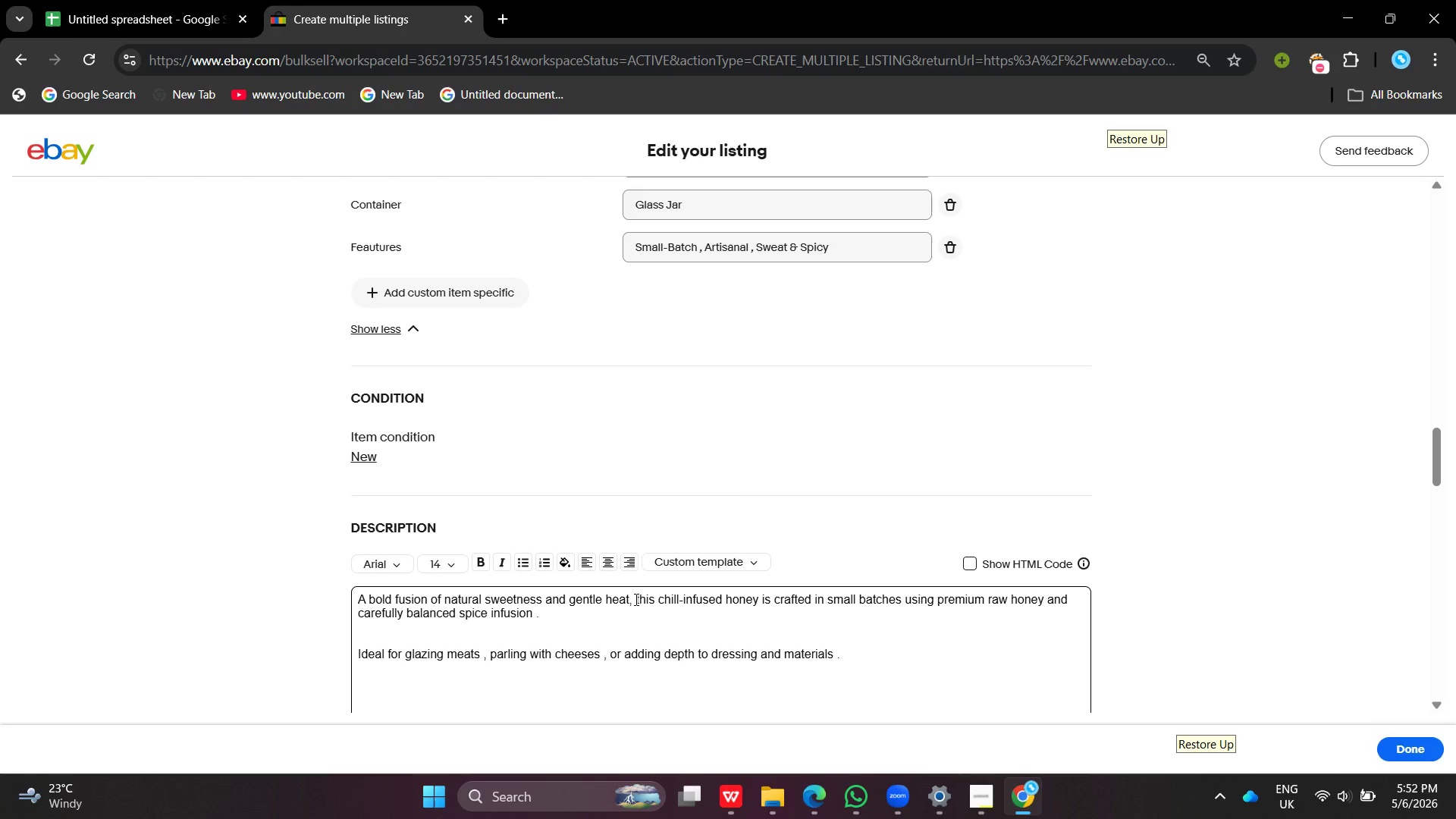 
key(Backspace)
key(Backspace)
key(Backspace)
key(Backspace)
key(Backspace)
key(Backspace)
key(Backspace)
key(Backspace)
key(Backspace)
type(rinades)
 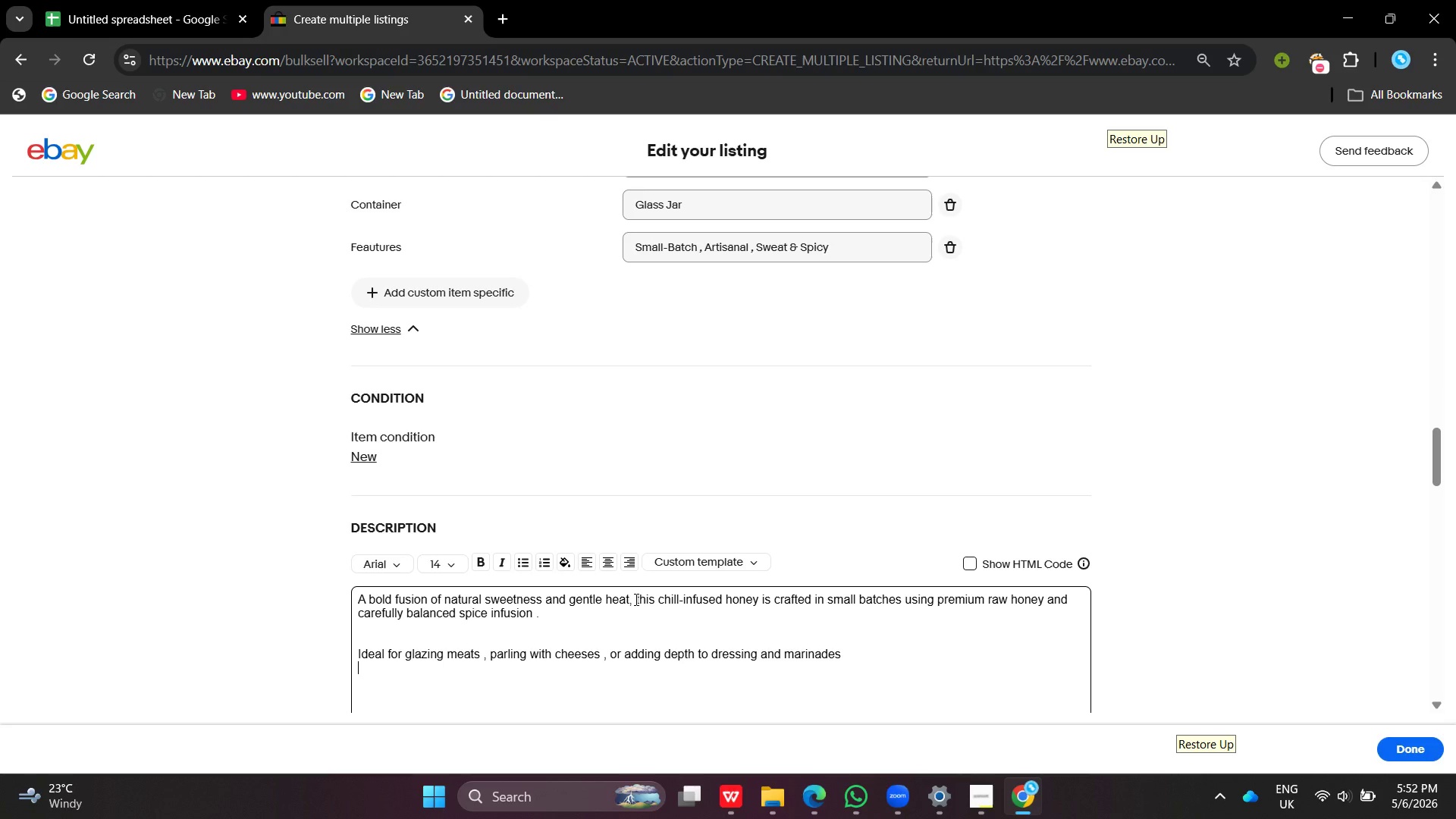 
key(Enter)
 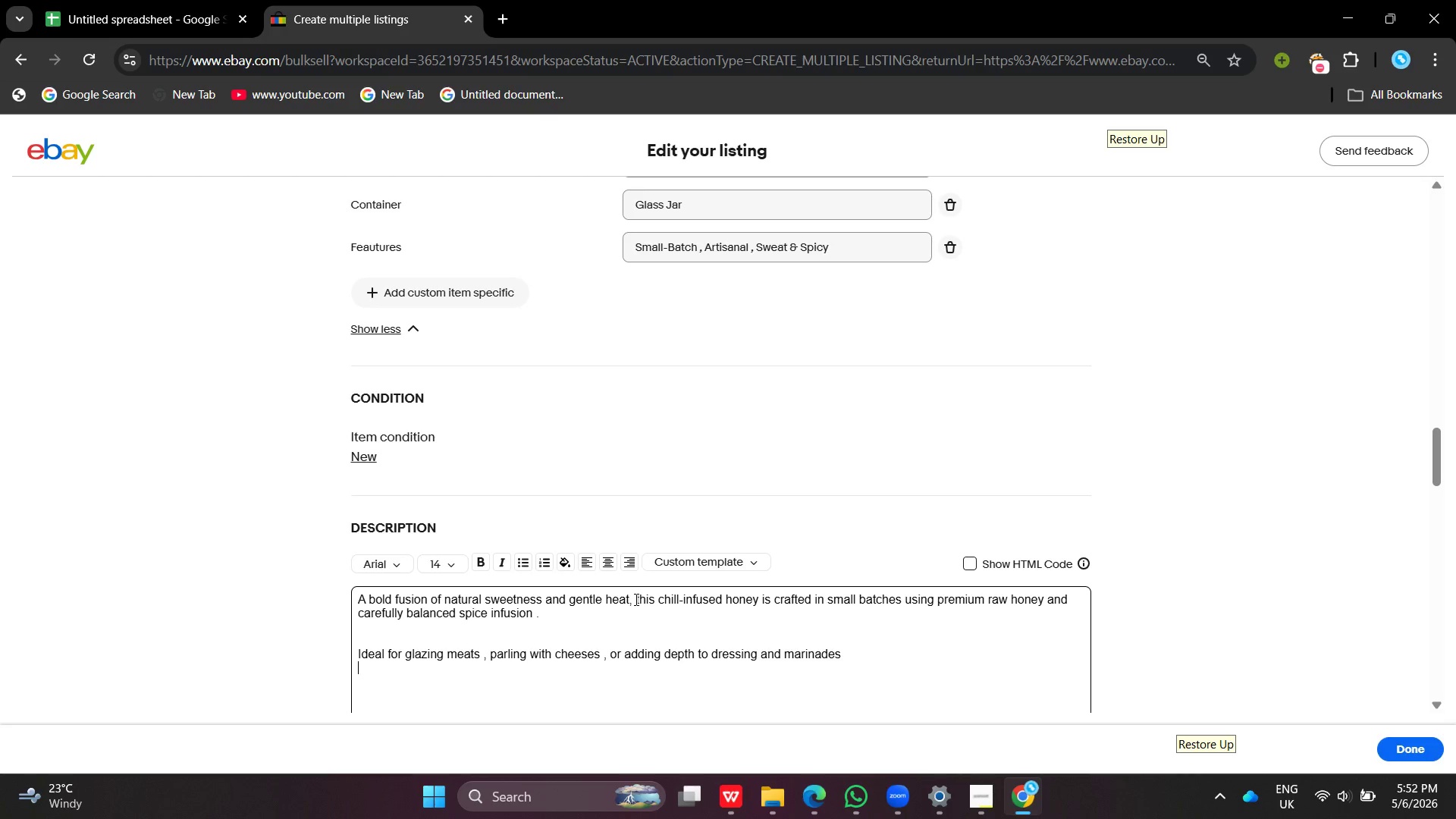 
wait(18.02)
 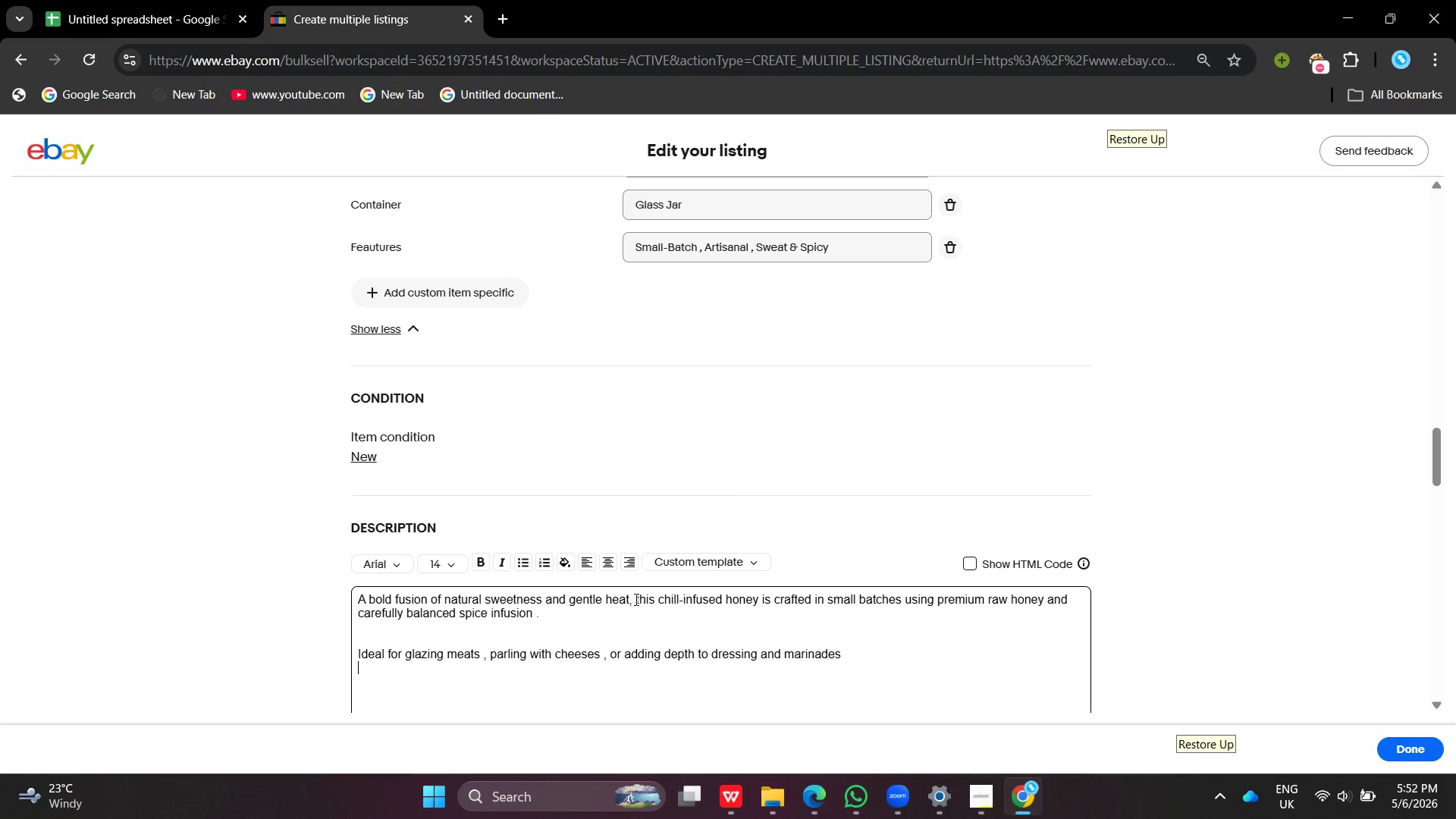 
key(Enter)
 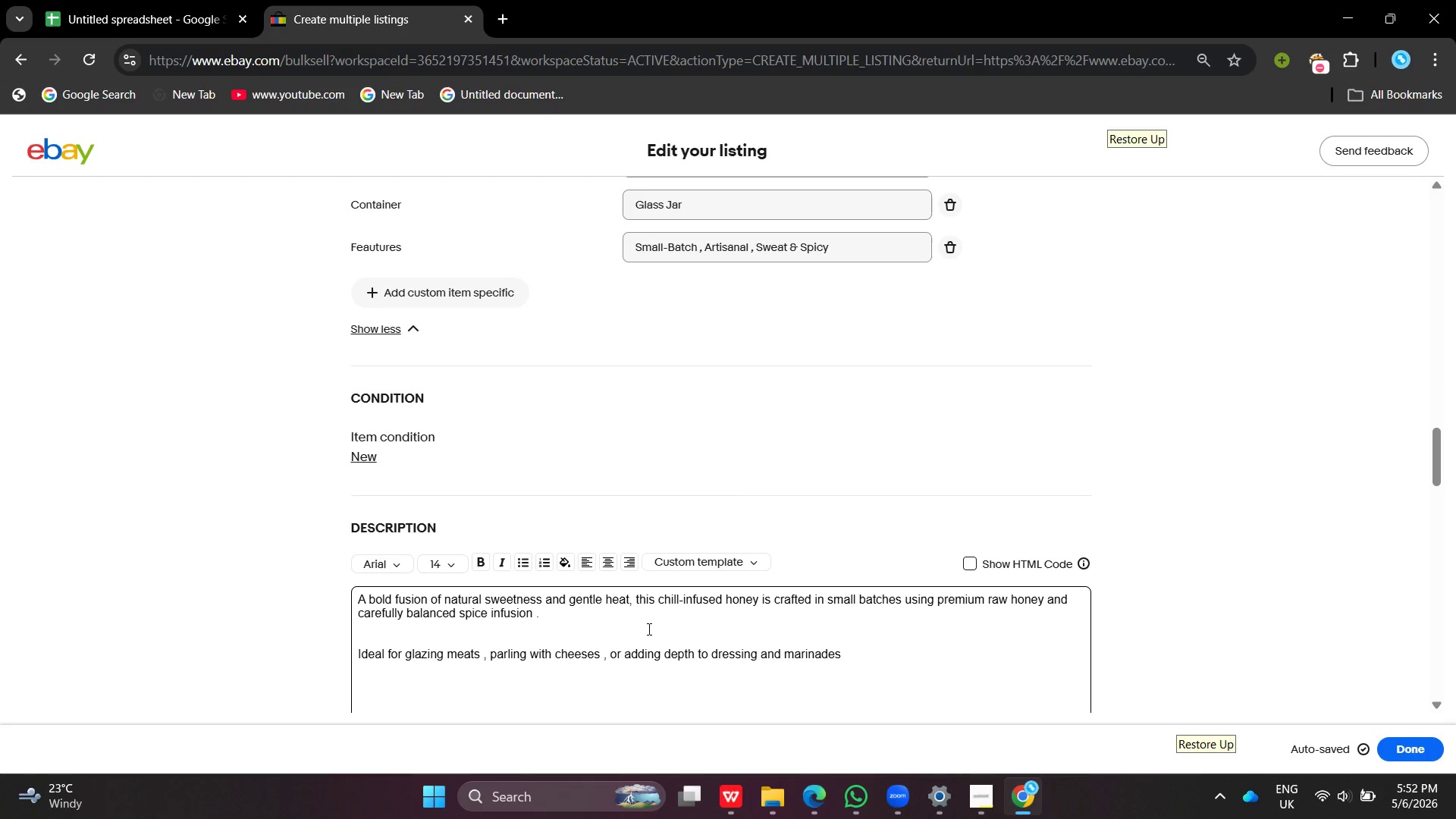 
wait(6.33)
 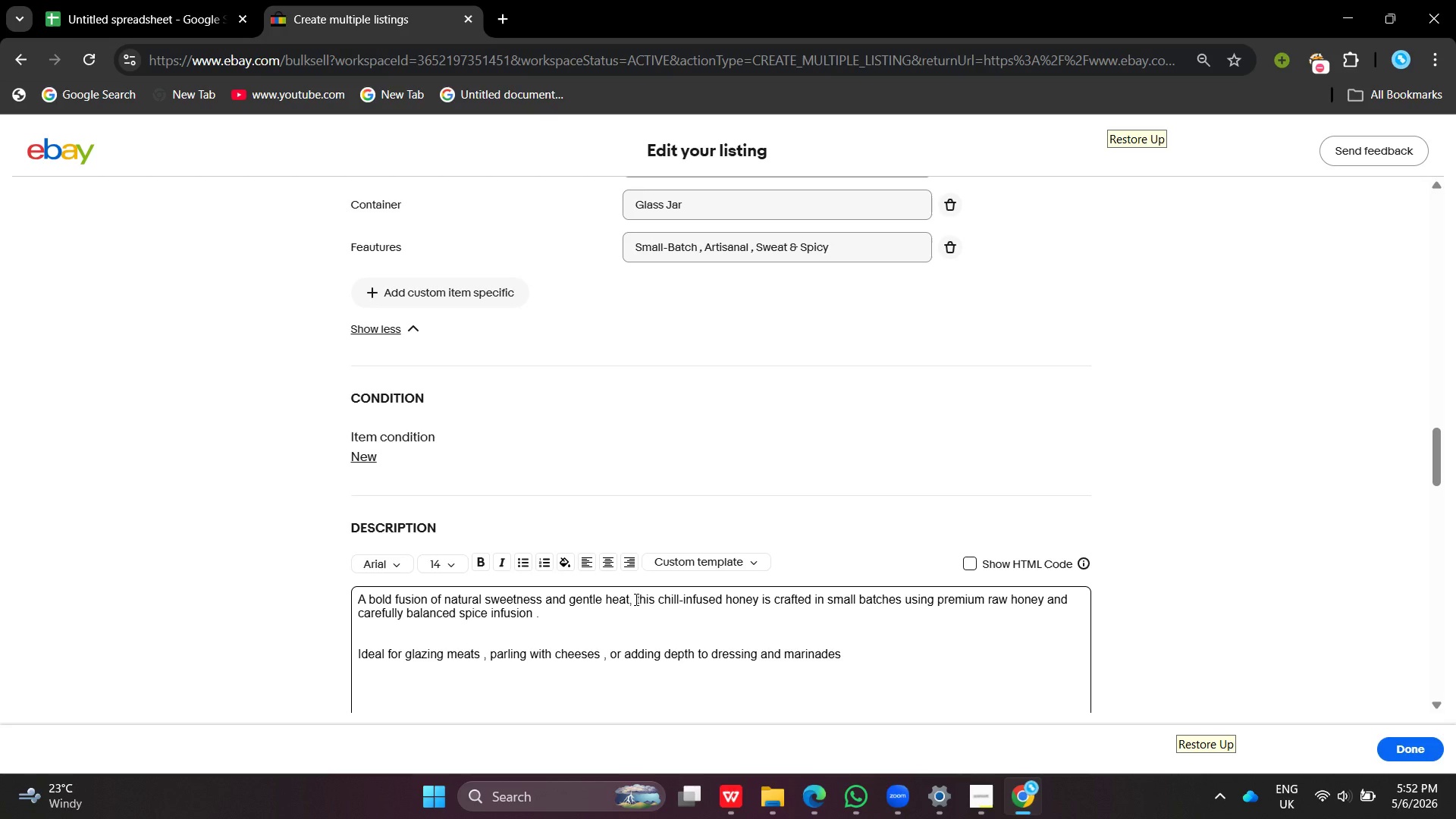 
left_click([526, 560])
 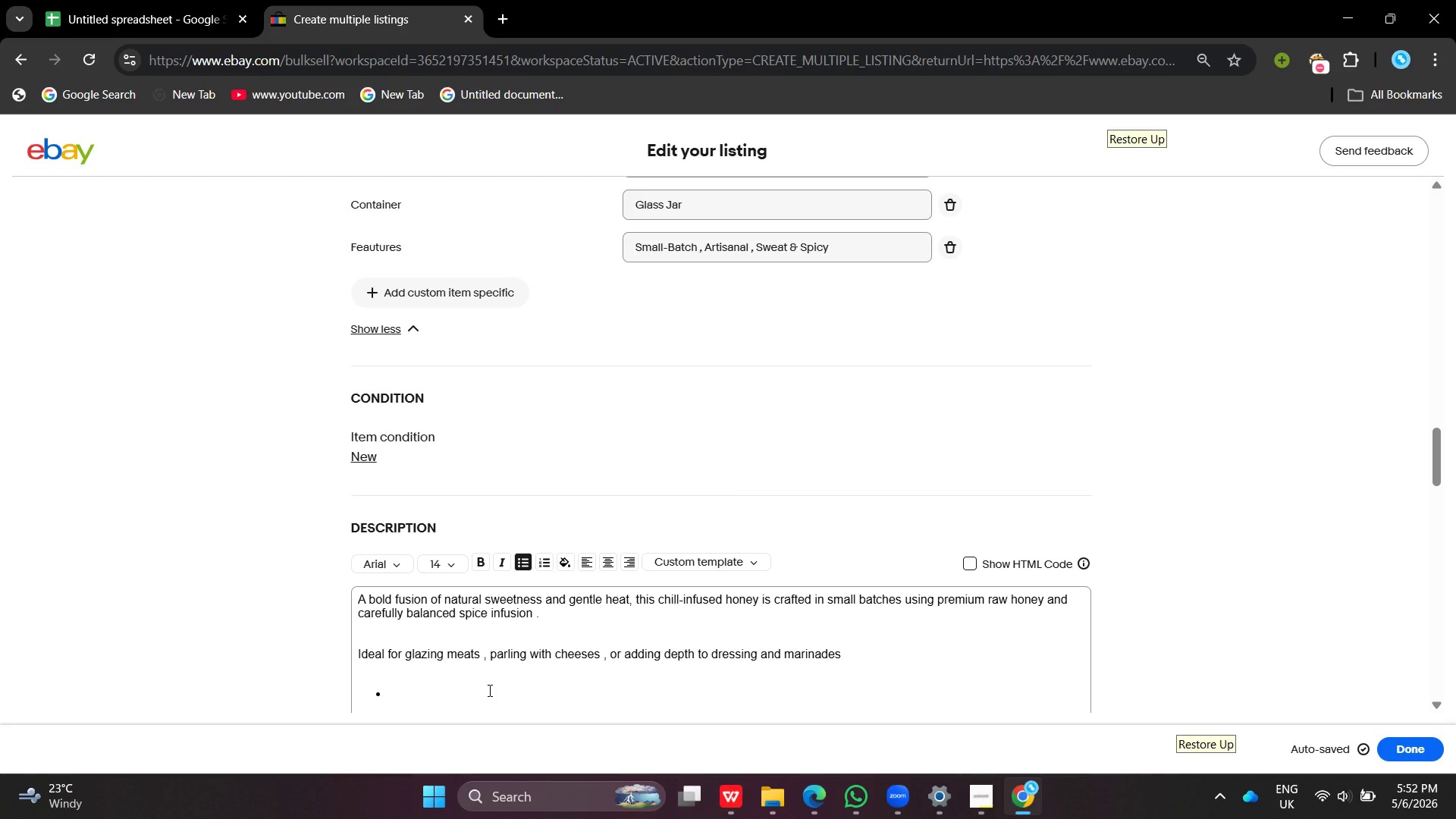 
left_click([488, 690])
 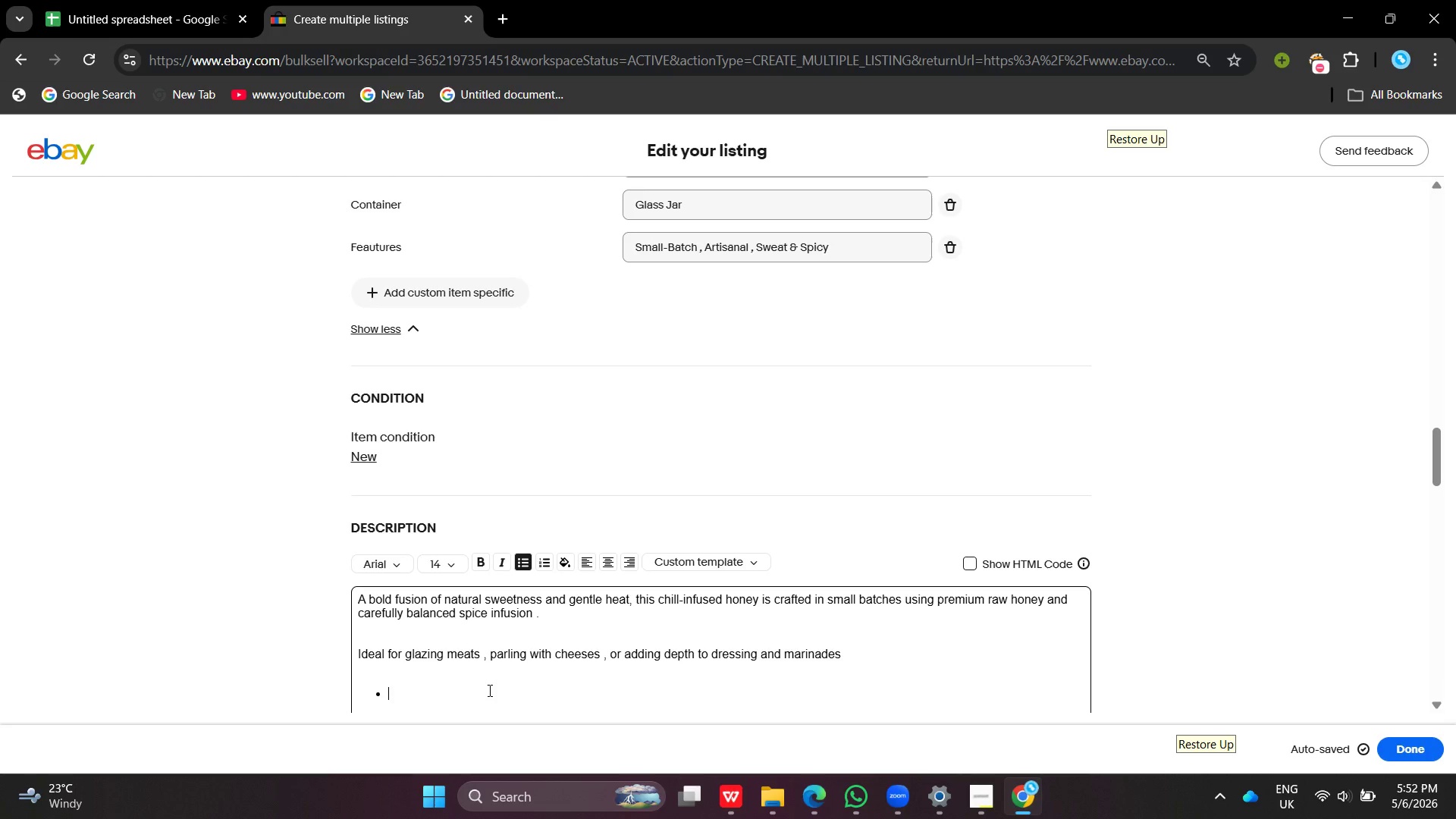 
type(Sweet and spric)
key(Backspace)
key(Backspace)
key(Backspace)
type(icy flavor profile)
 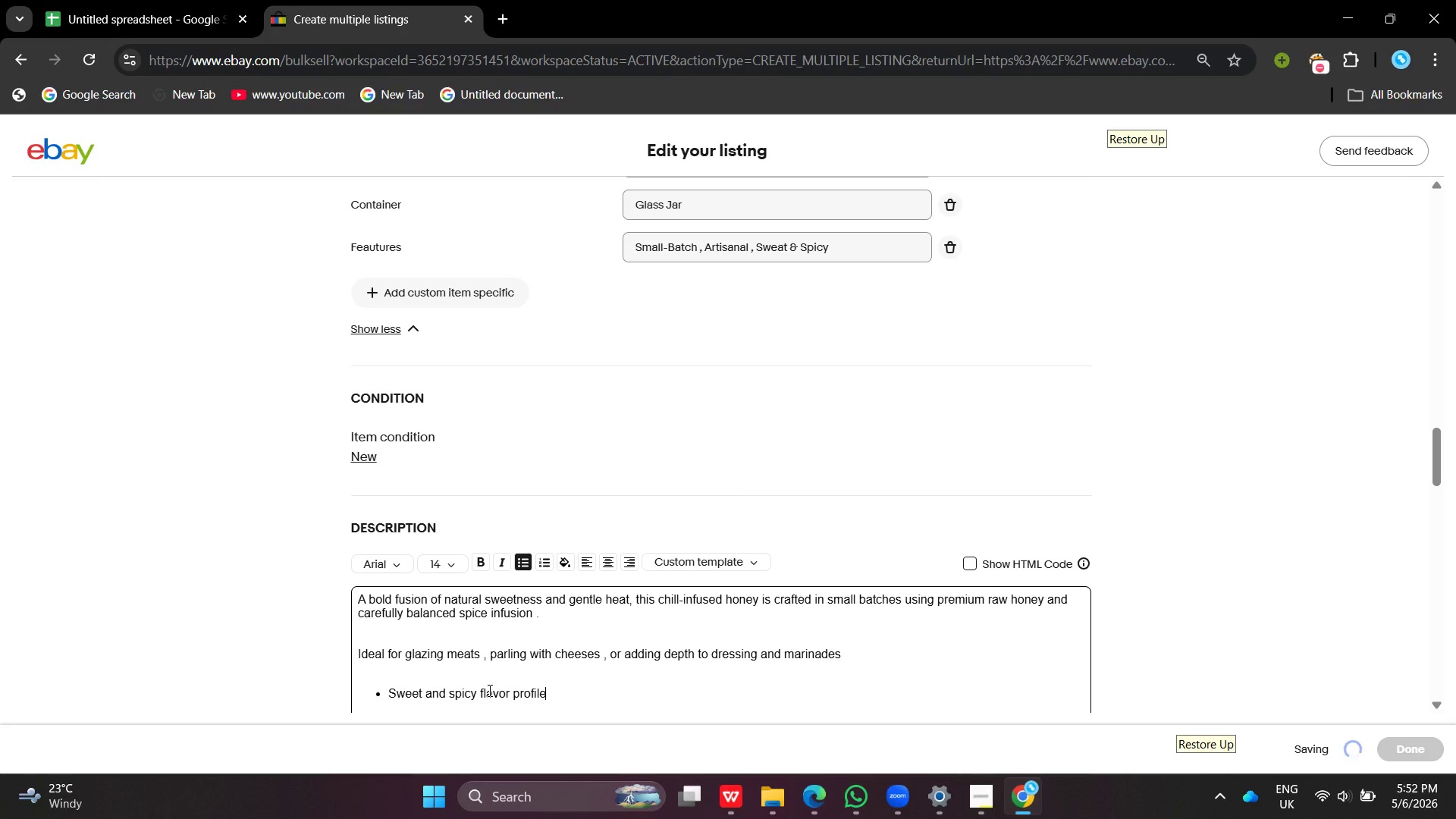 
key(Enter)
 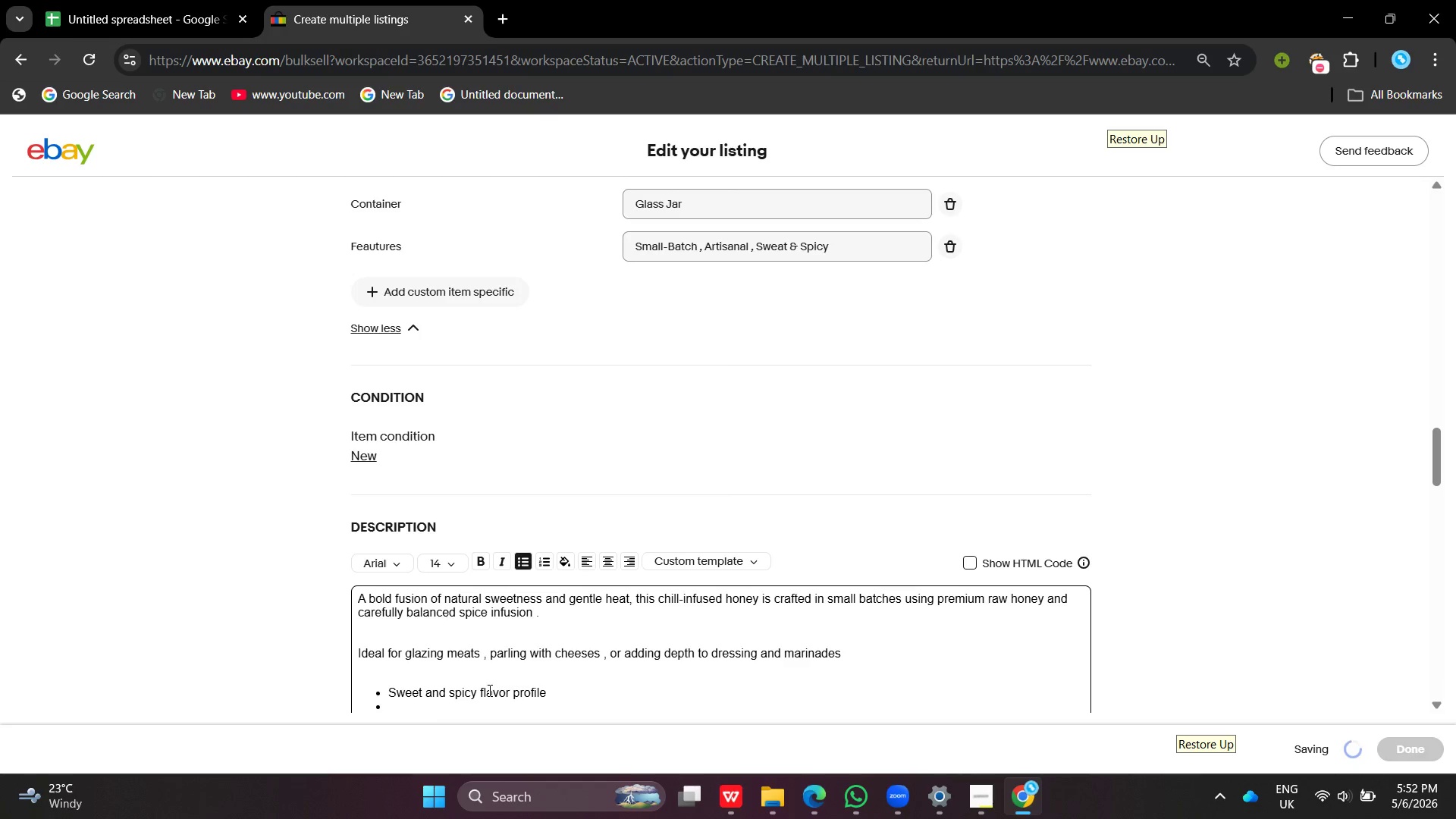 
type(Small-batch crafted for consistency)
 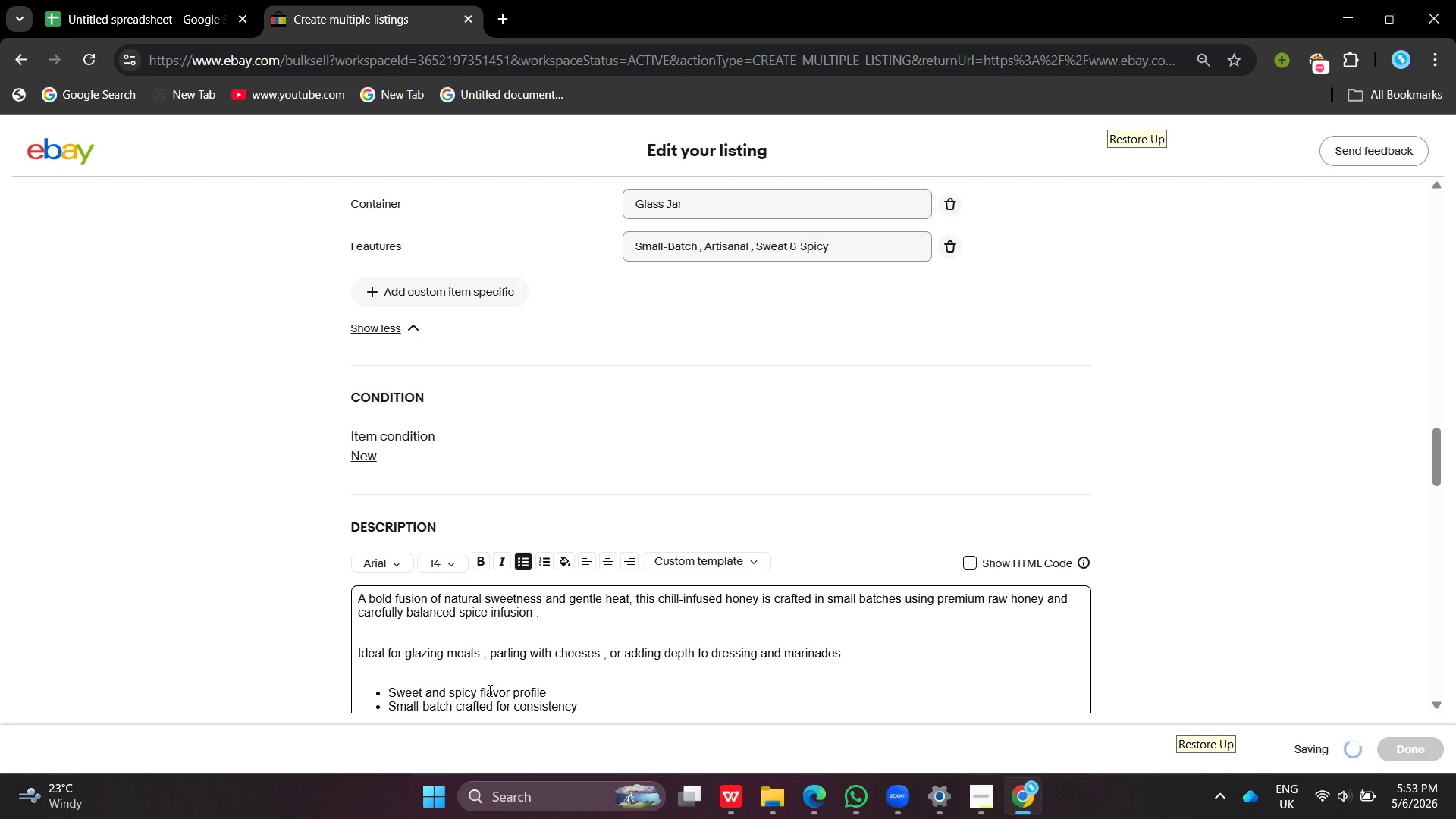 
key(Enter)
 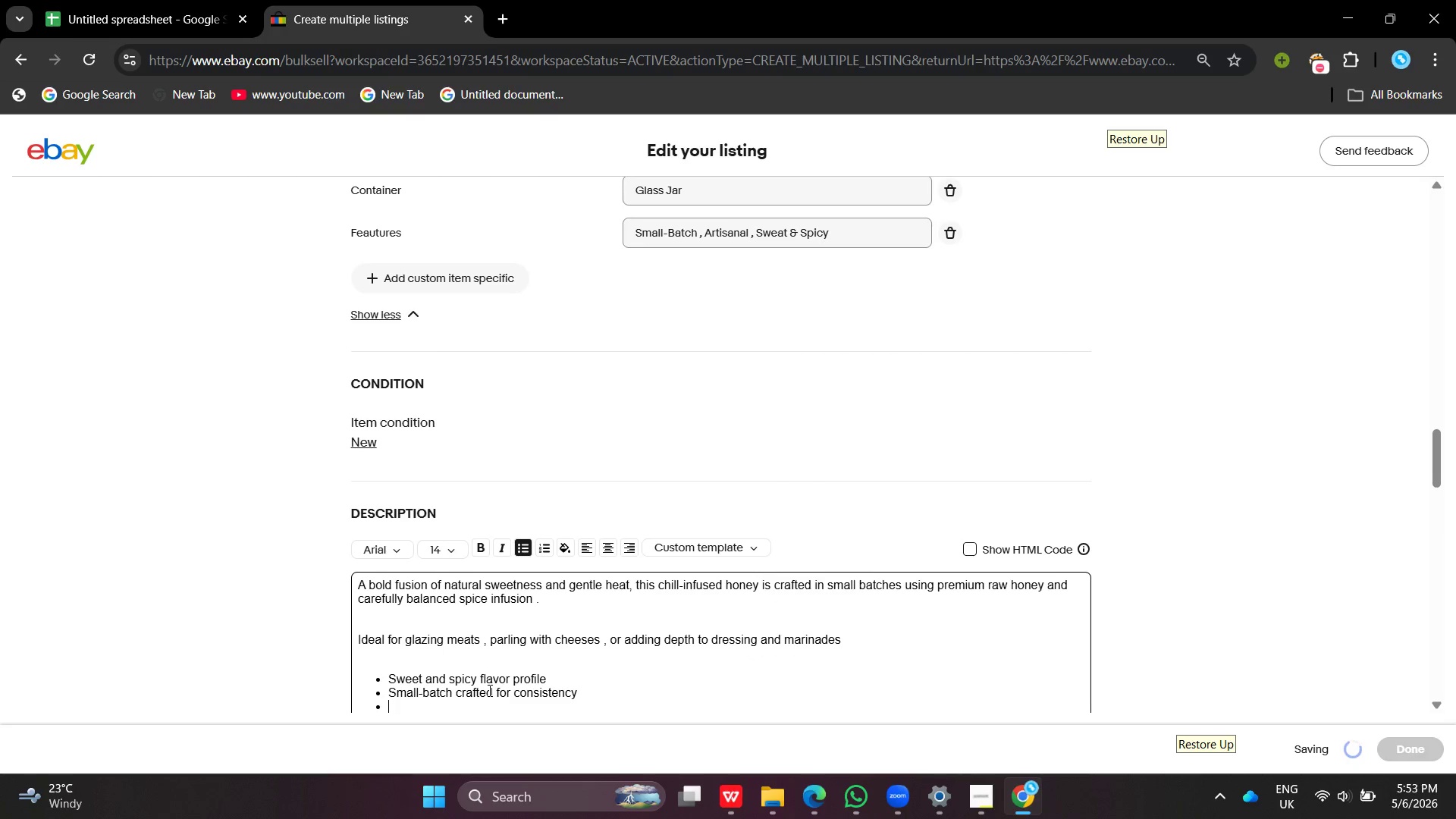 
type(Prfect for gourmet cooking and gifting )
 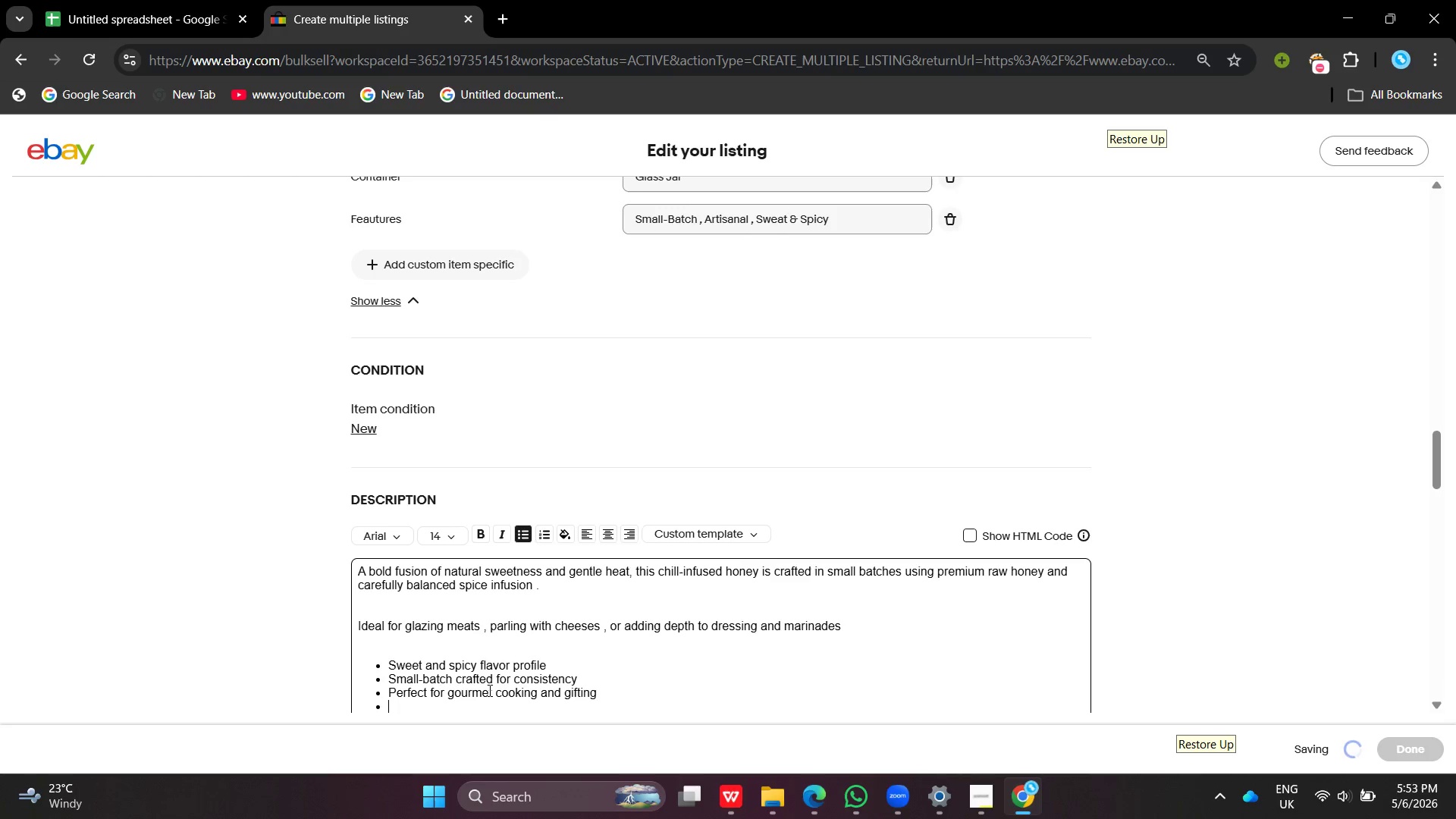 
key(Enter)
 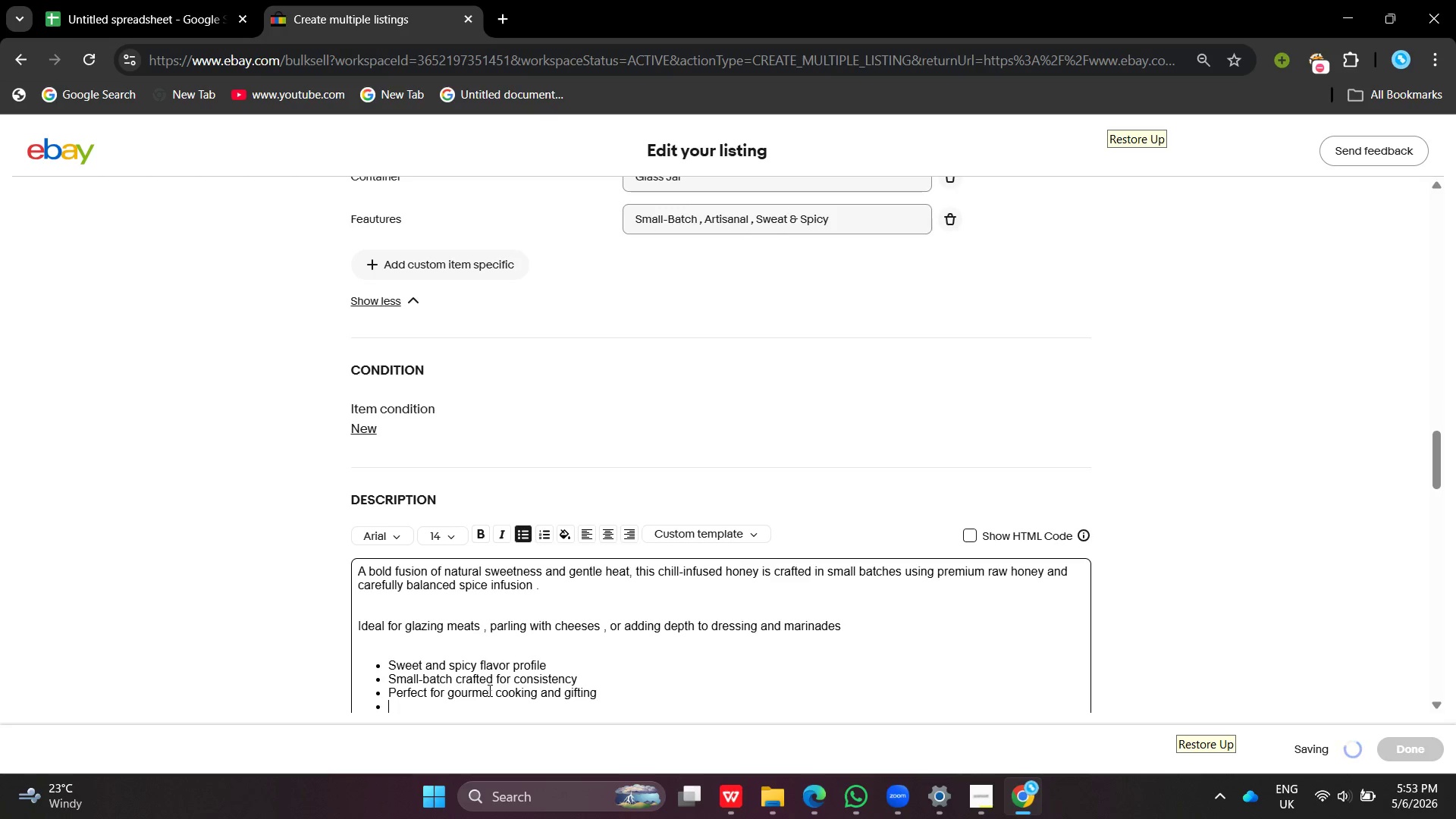 
type(Glass Jar sealed for reshnne)
key(Backspace)
key(Backspace)
key(Backspace)
key(Backspace)
key(Backspace)
key(Backspace)
key(Backspace)
type(refreshness)
 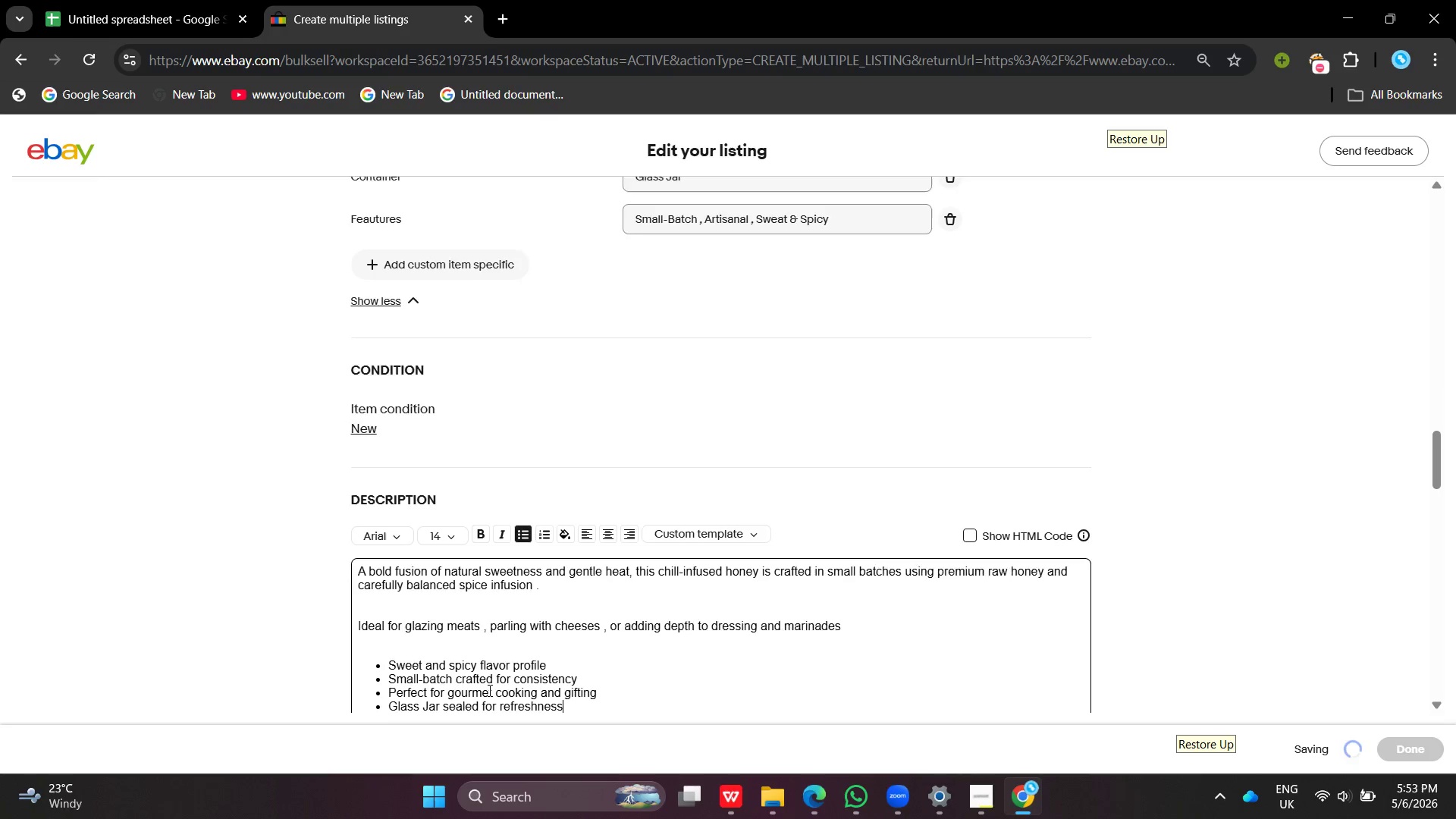 
key(Enter)
 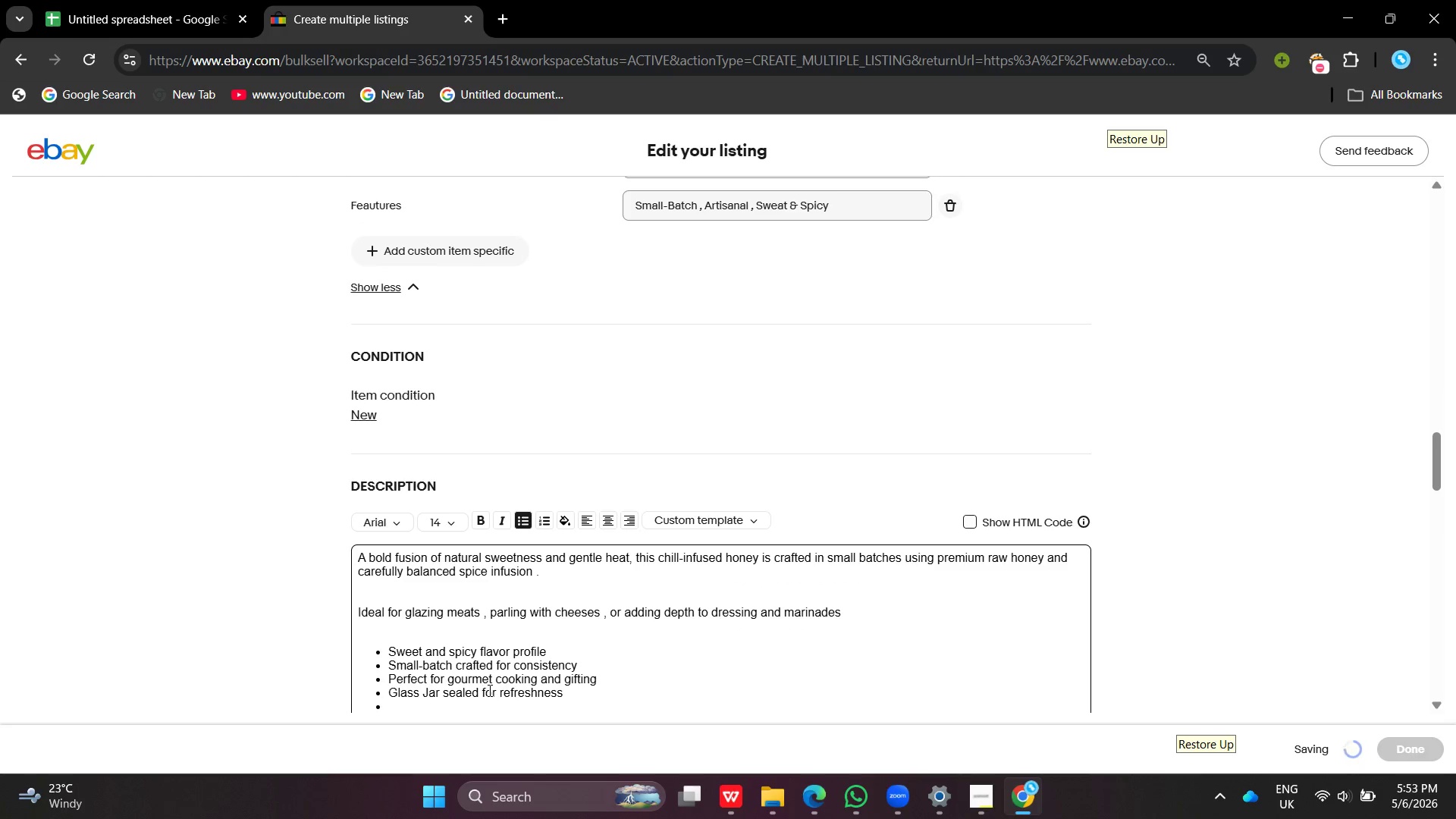 
key(Backspace)
 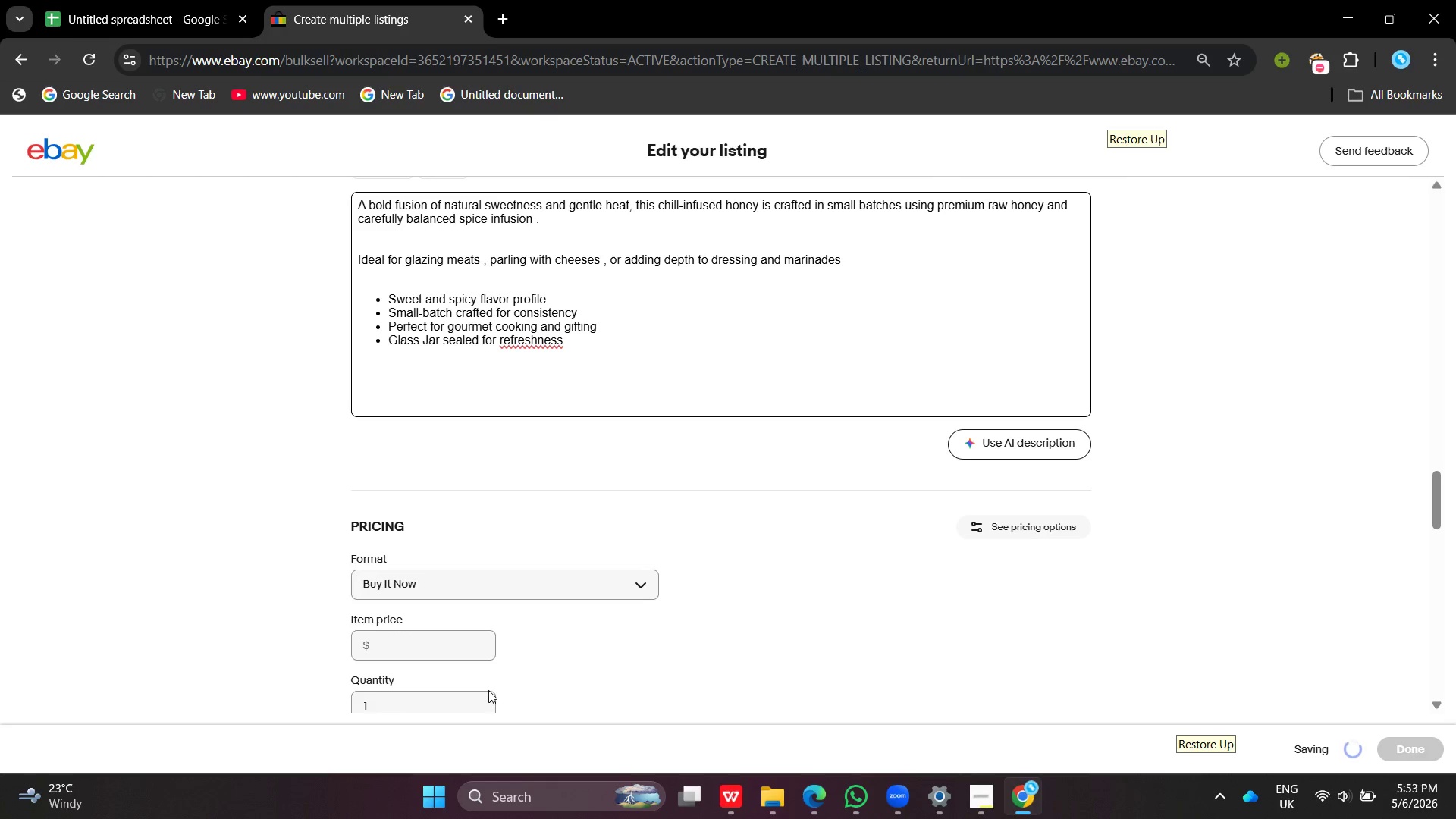 
left_click([492, 598])
 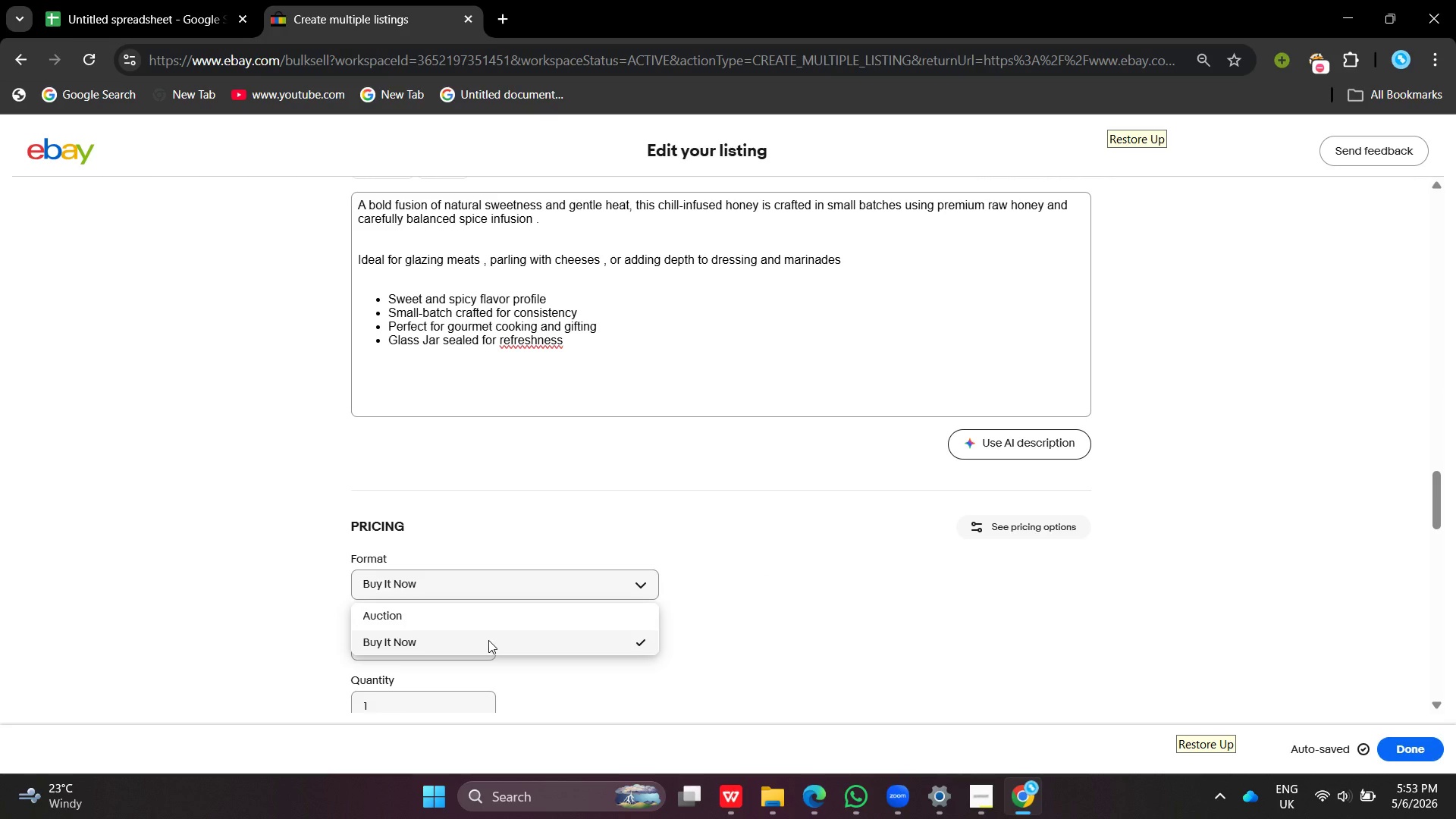 
left_click([488, 640])
 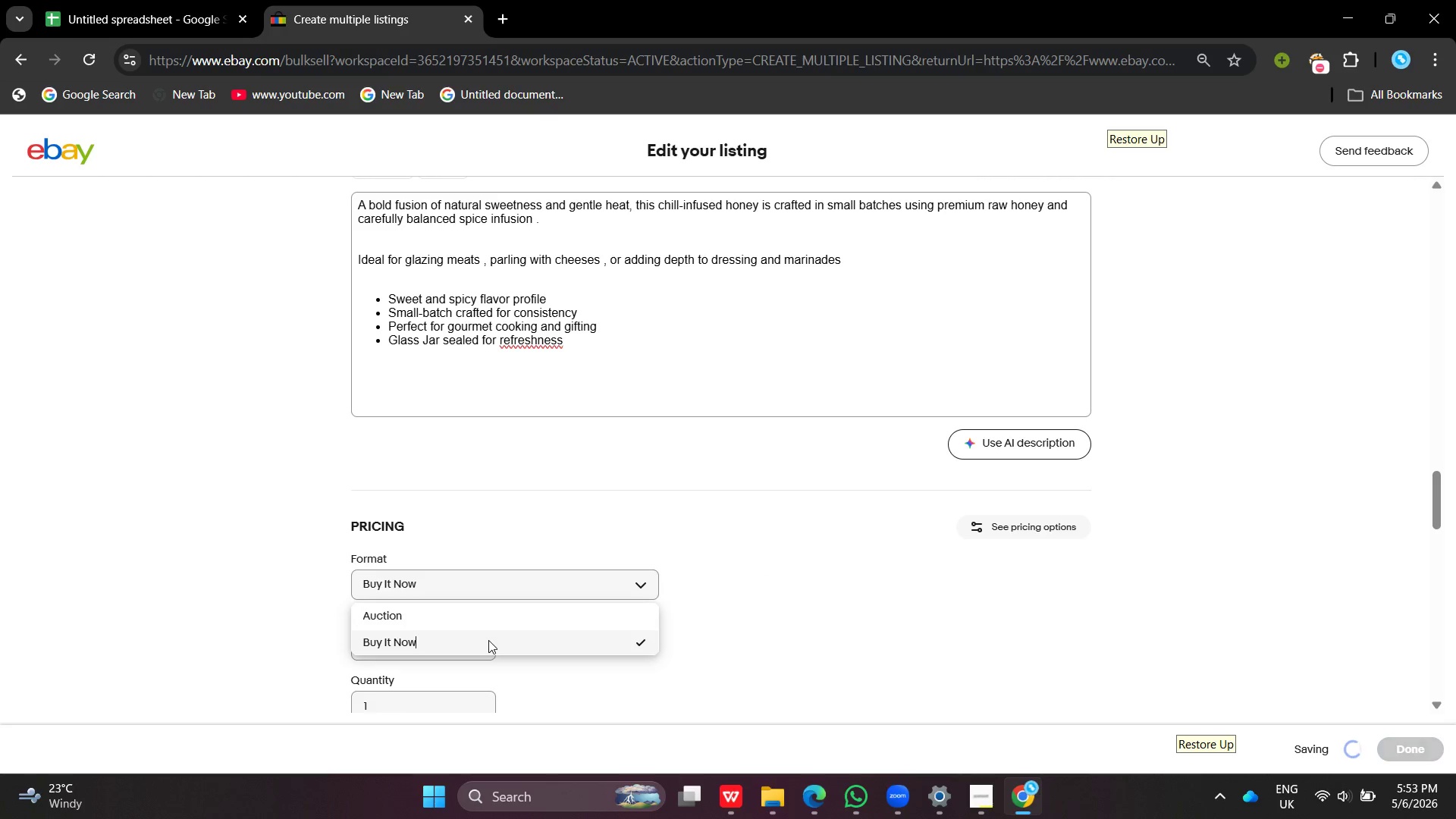 
left_click([505, 647])
 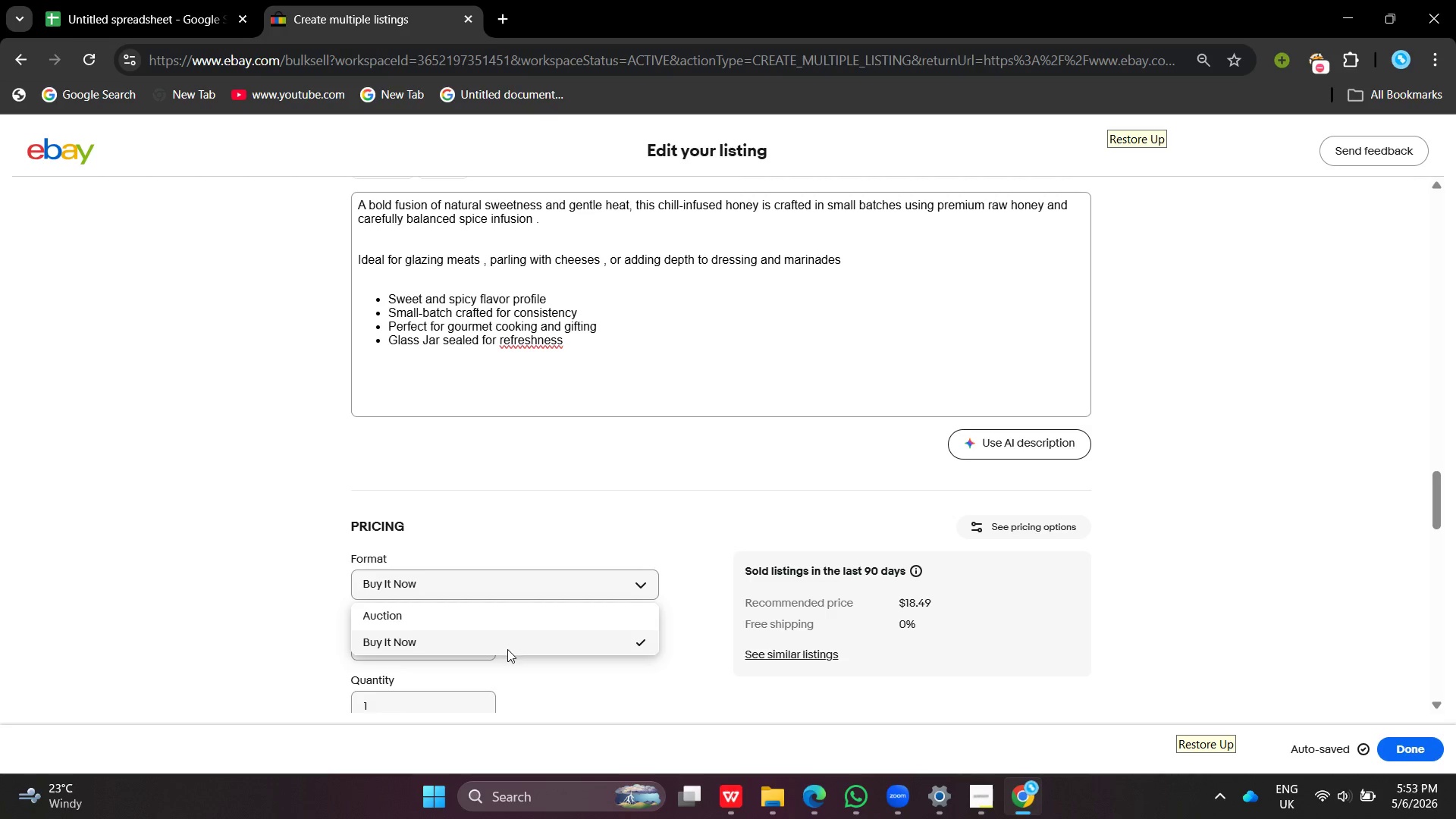 
left_click([509, 650])
 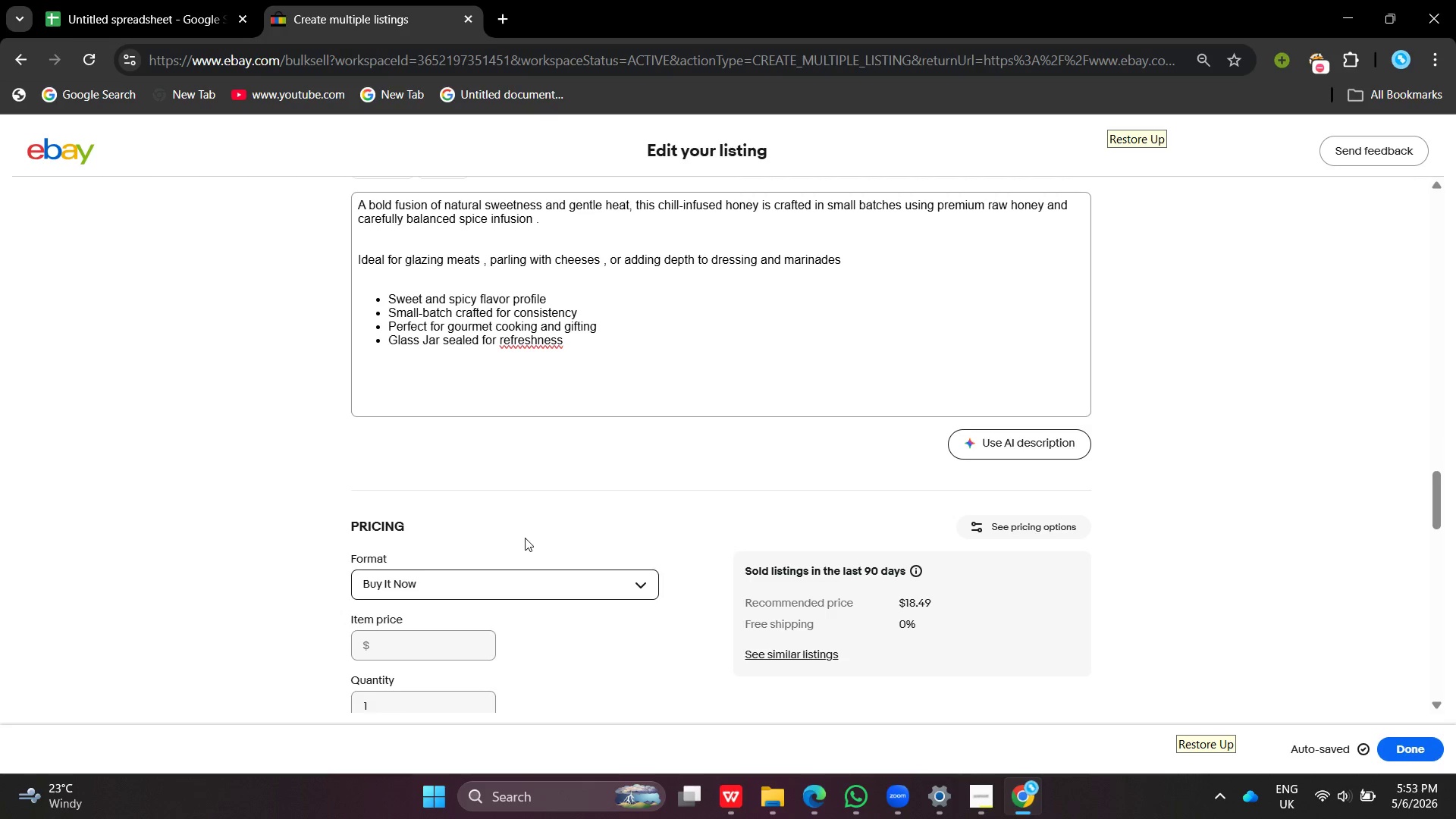 
double_click([423, 649])
 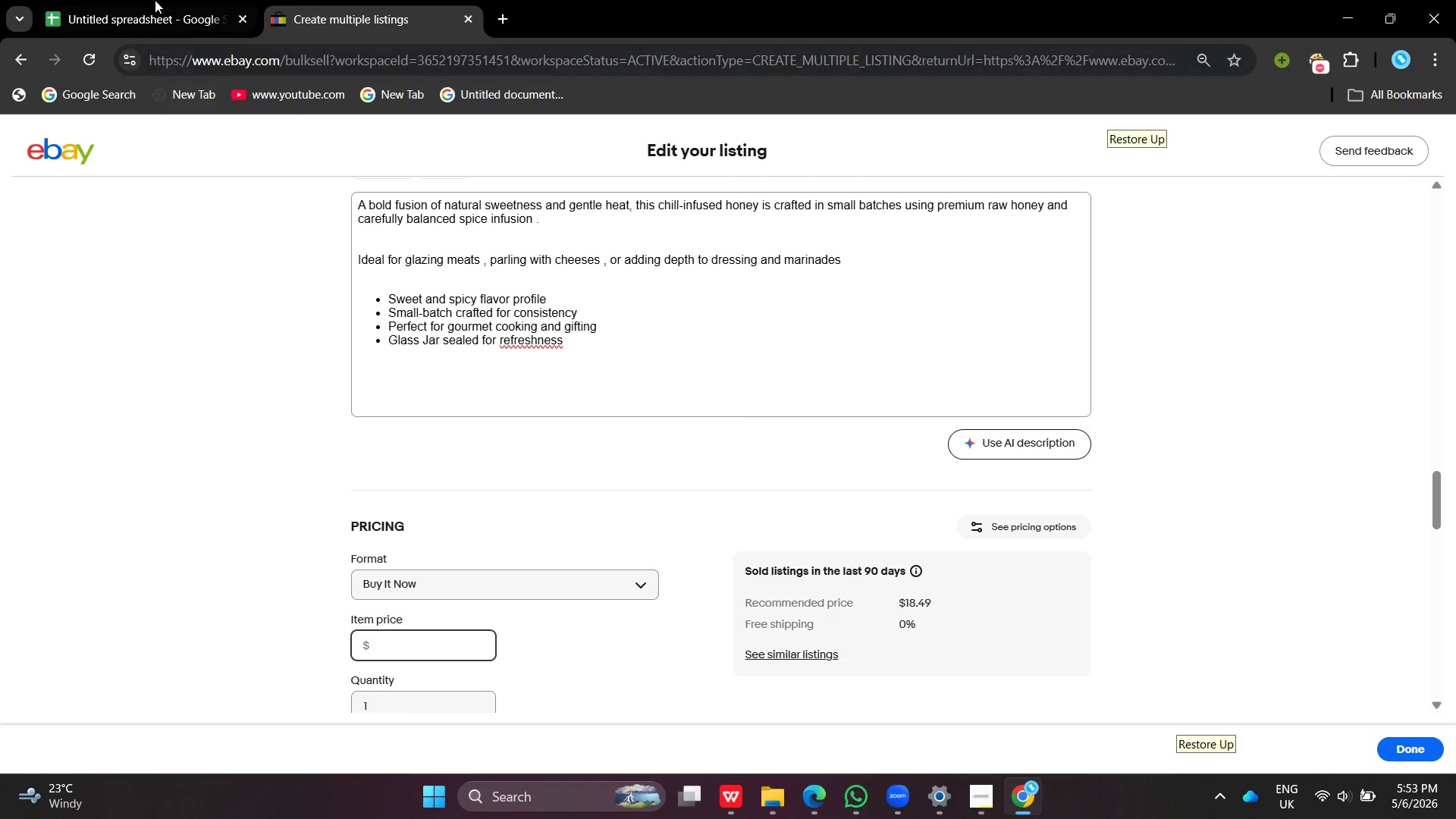 
left_click([132, 0])
 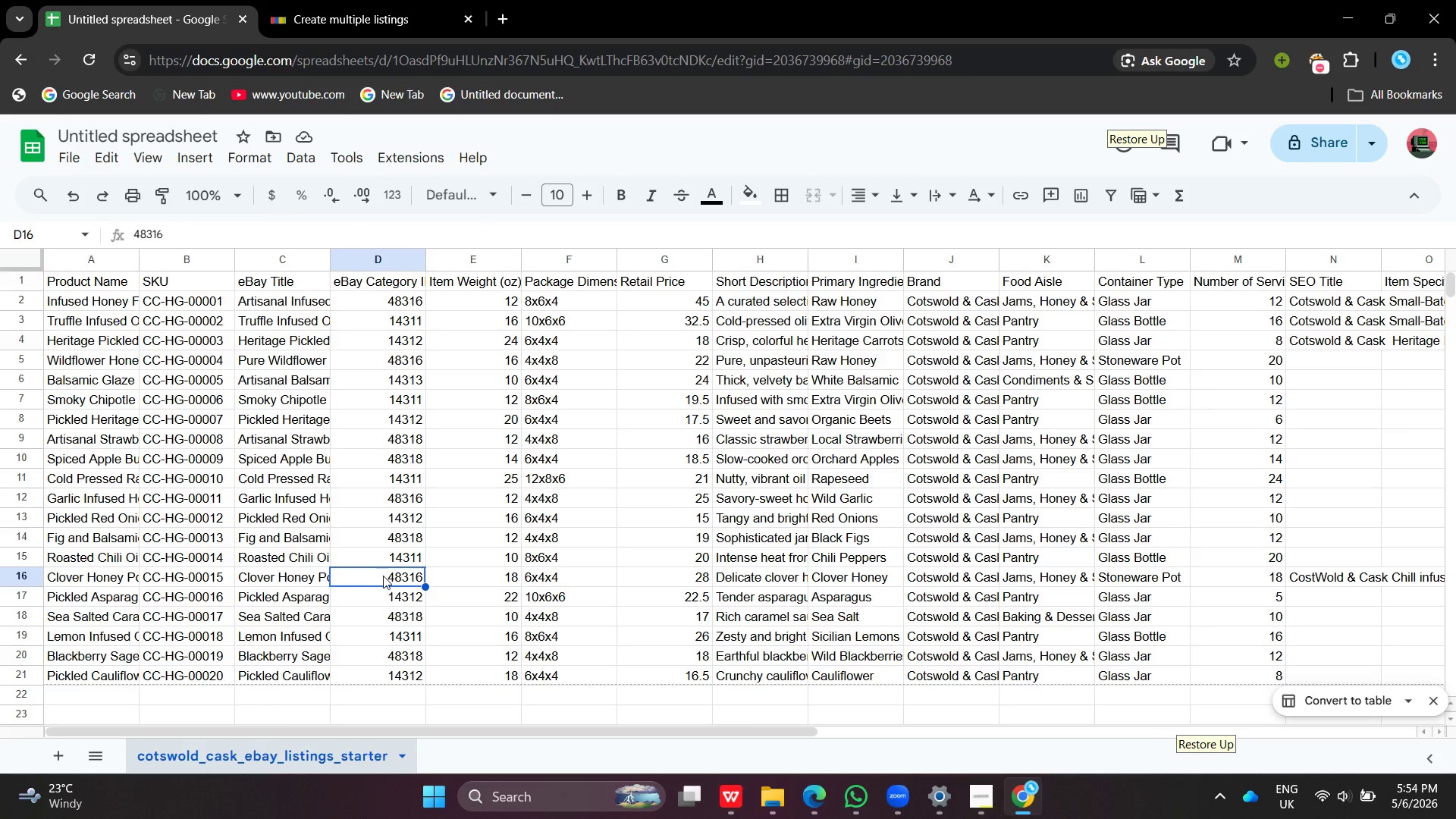 
left_click([530, 576])
 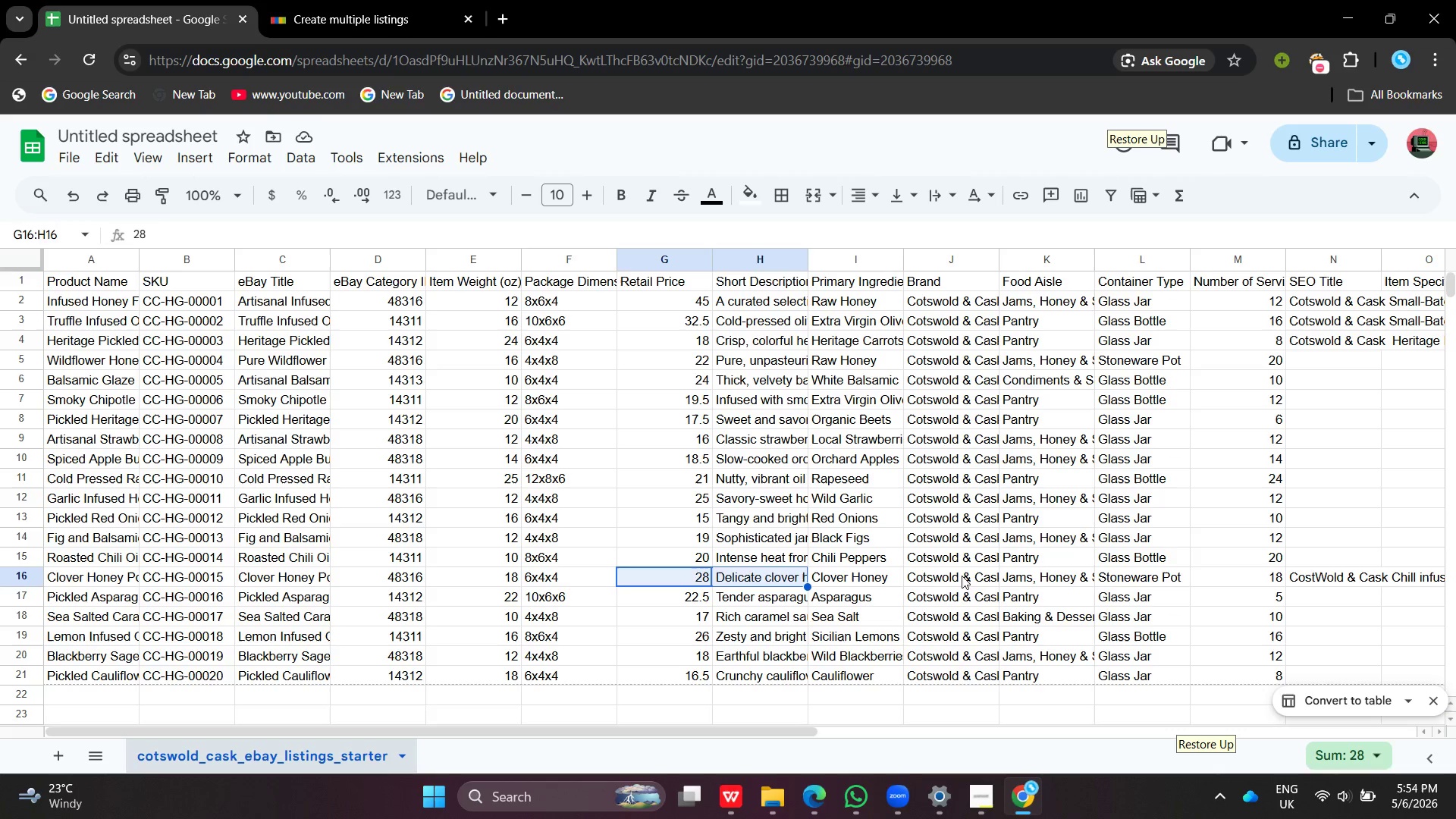 
left_click([967, 576])
 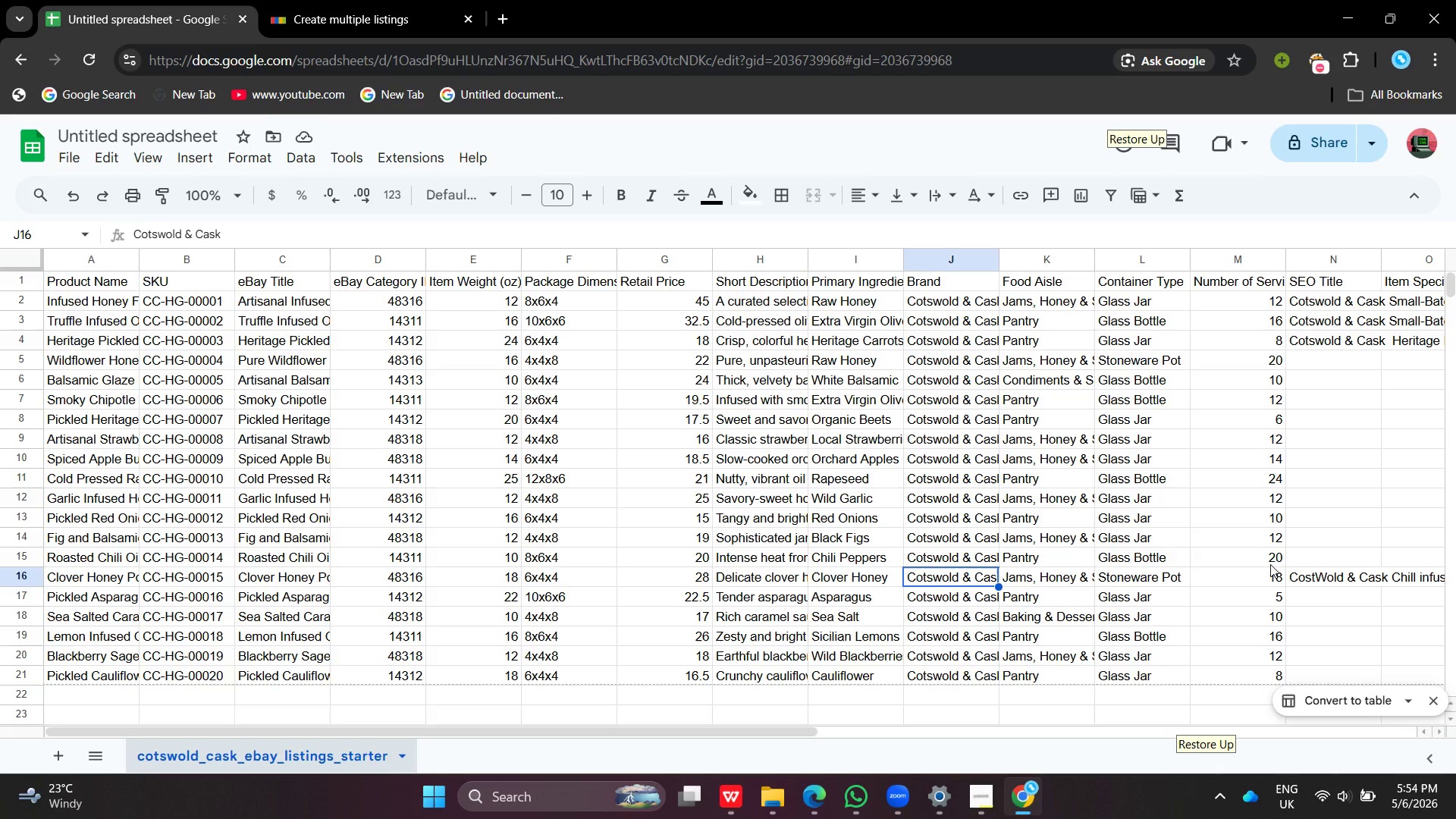 
left_click([1270, 564])
 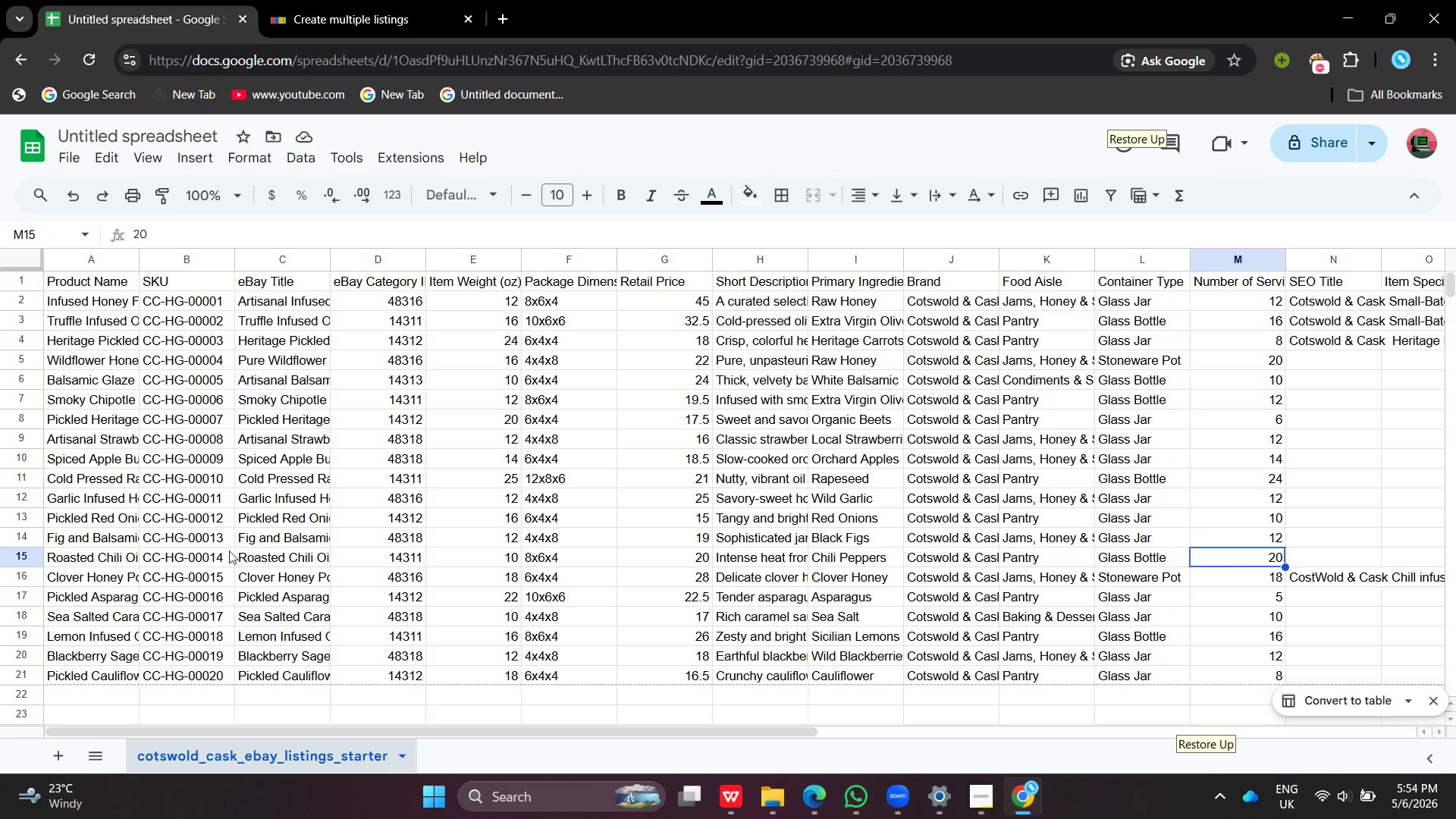 
left_click([71, 575])
 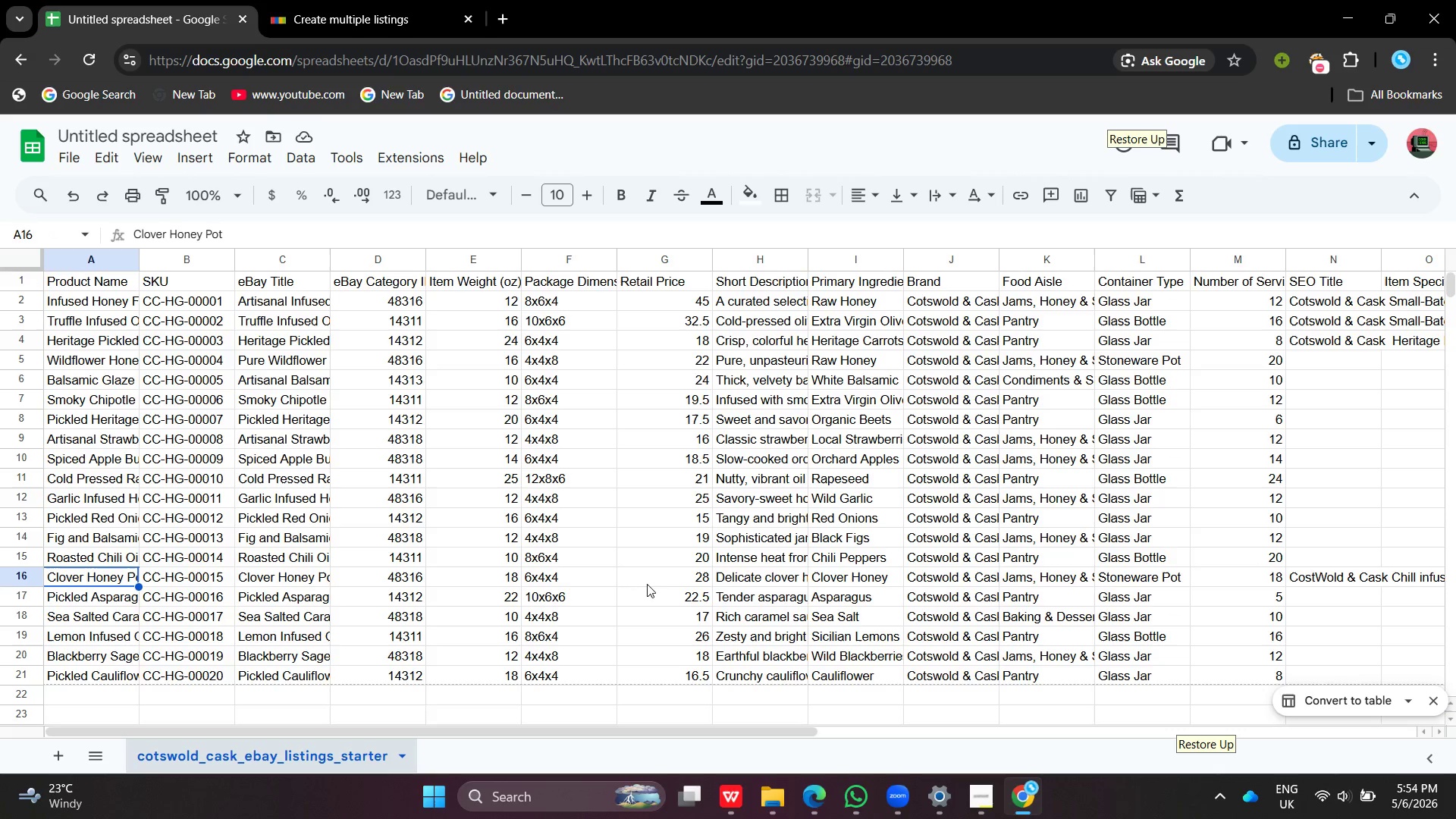 
double_click([698, 584])
 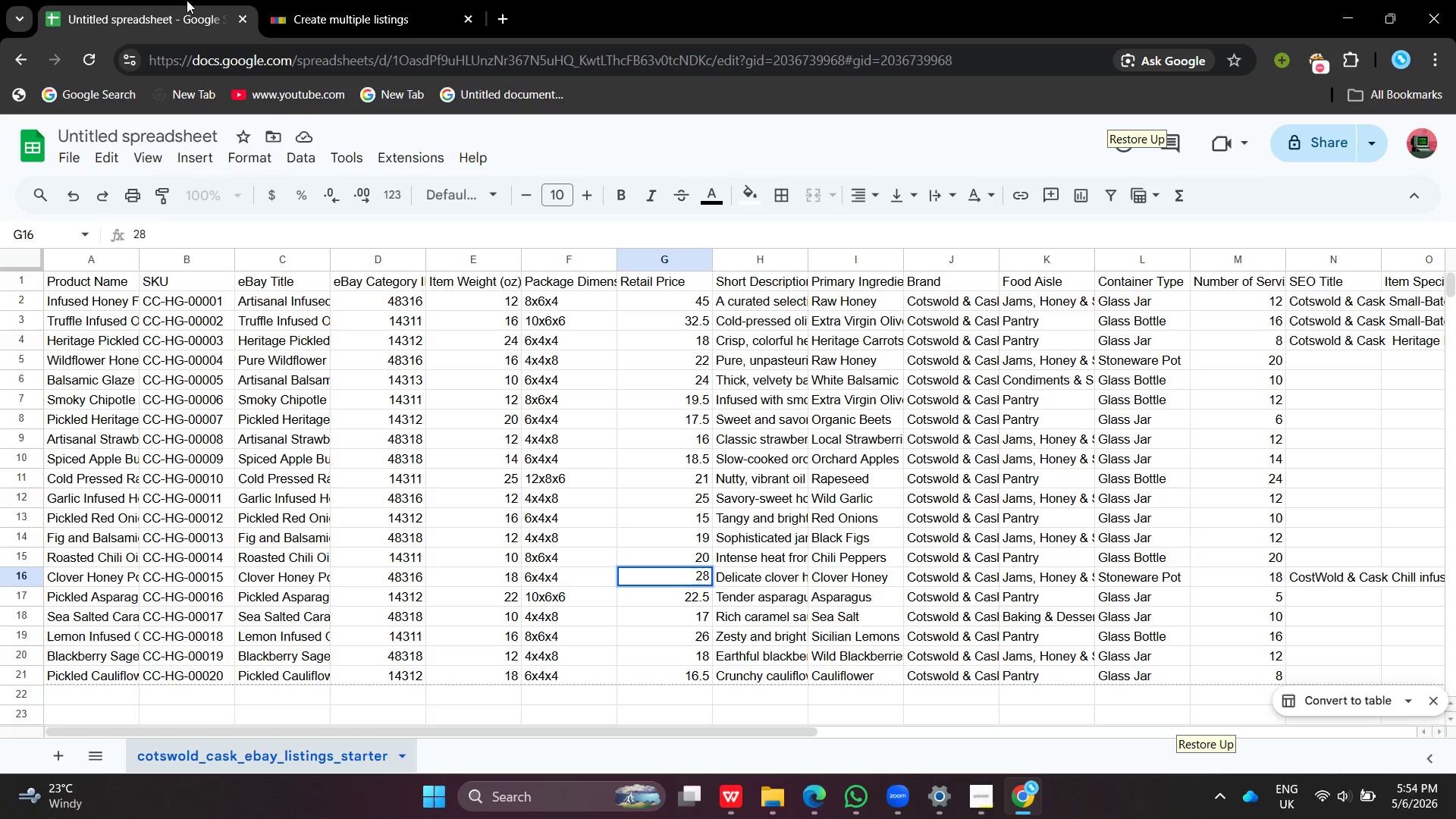 
double_click([294, 0])
 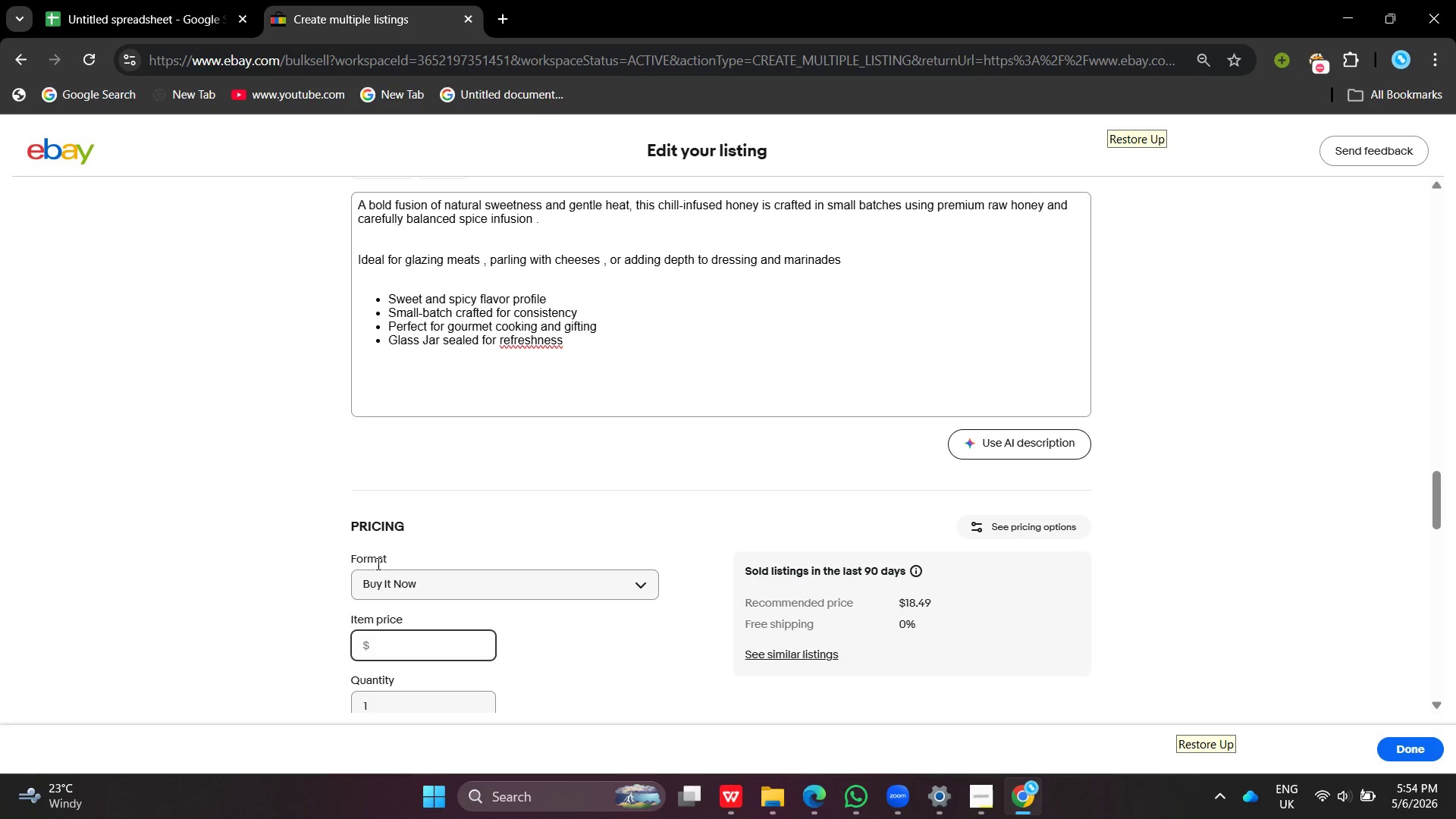 
type(28)
 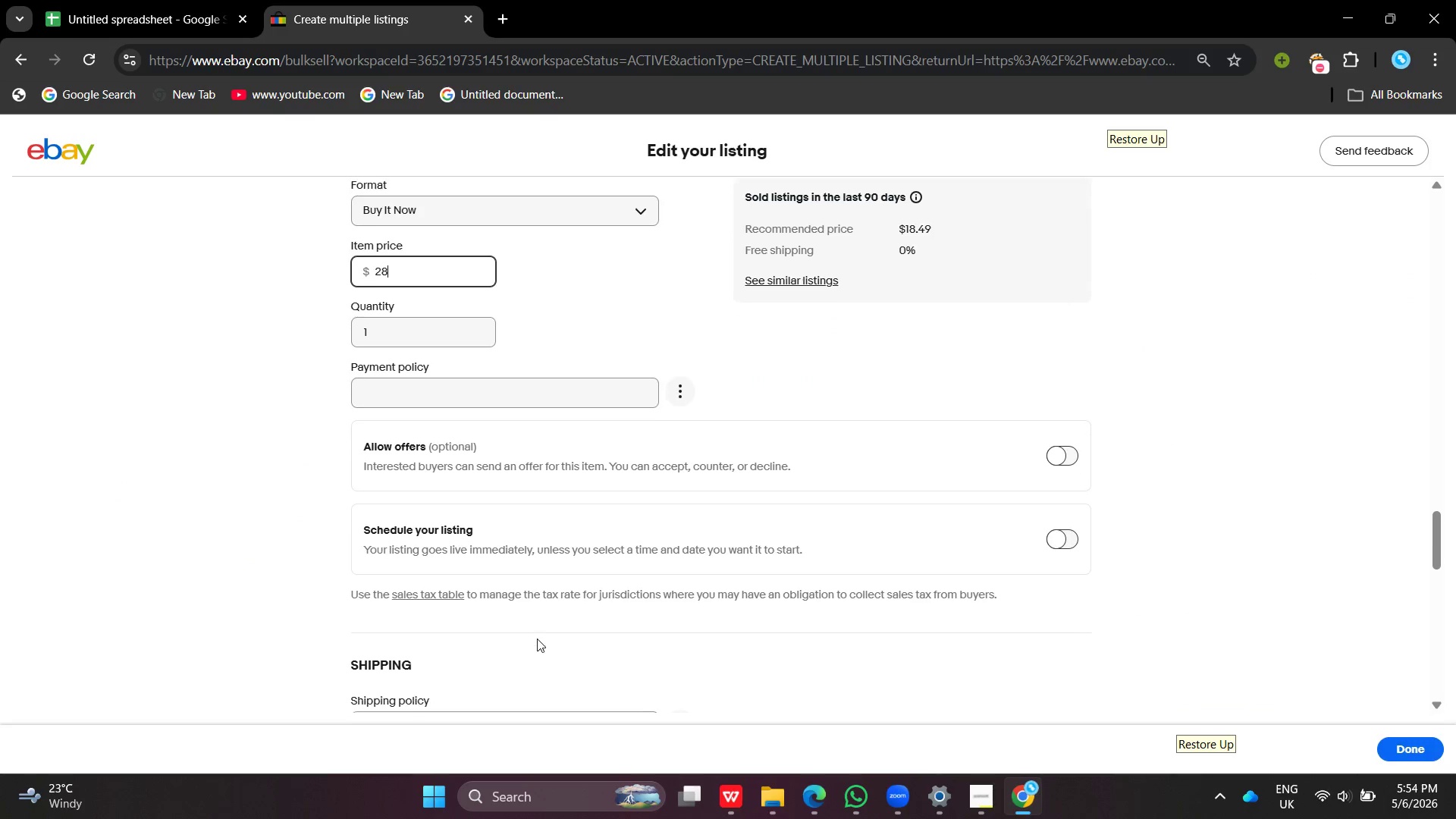 
left_click([428, 400])
 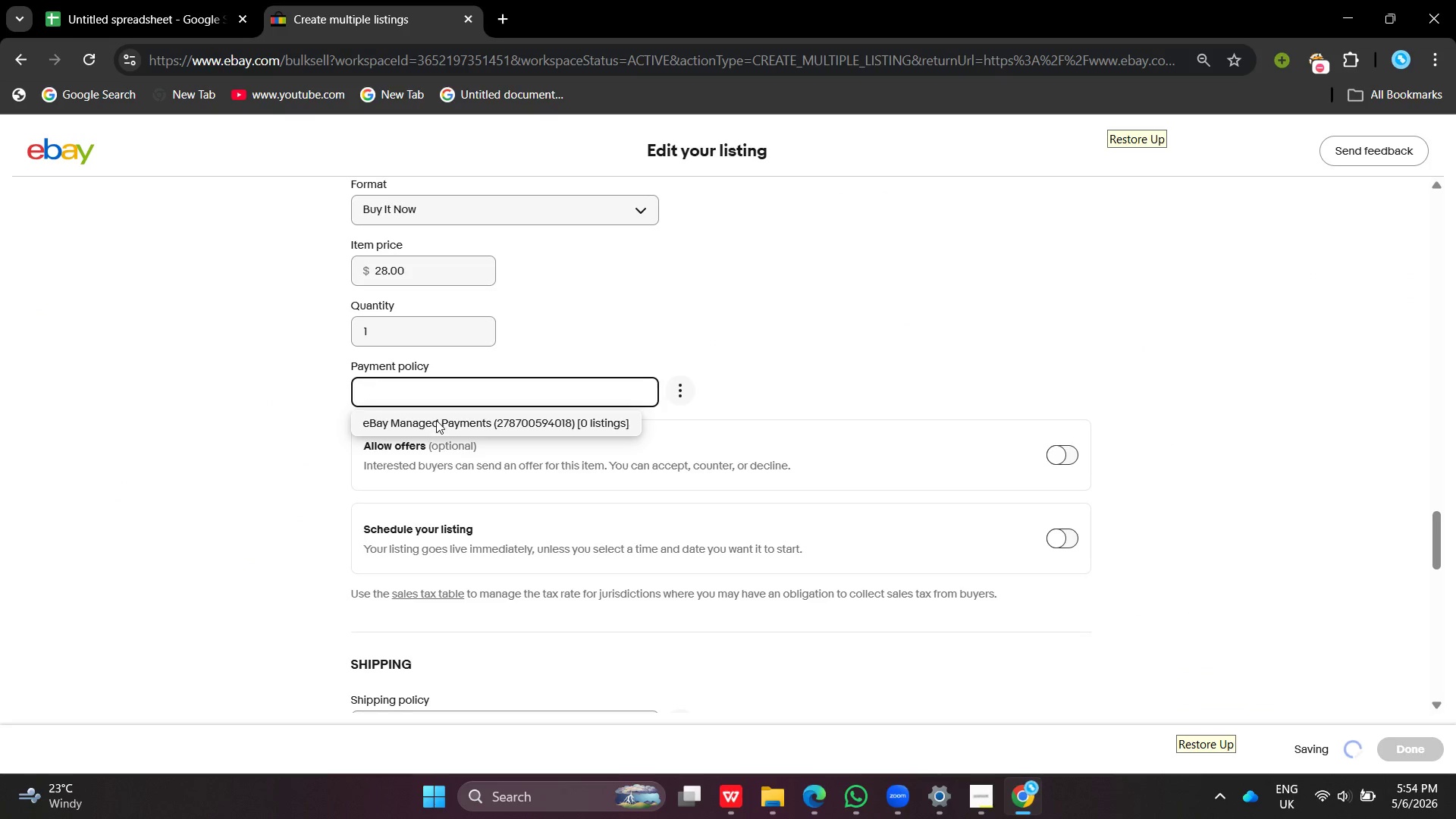 
left_click([436, 420])
 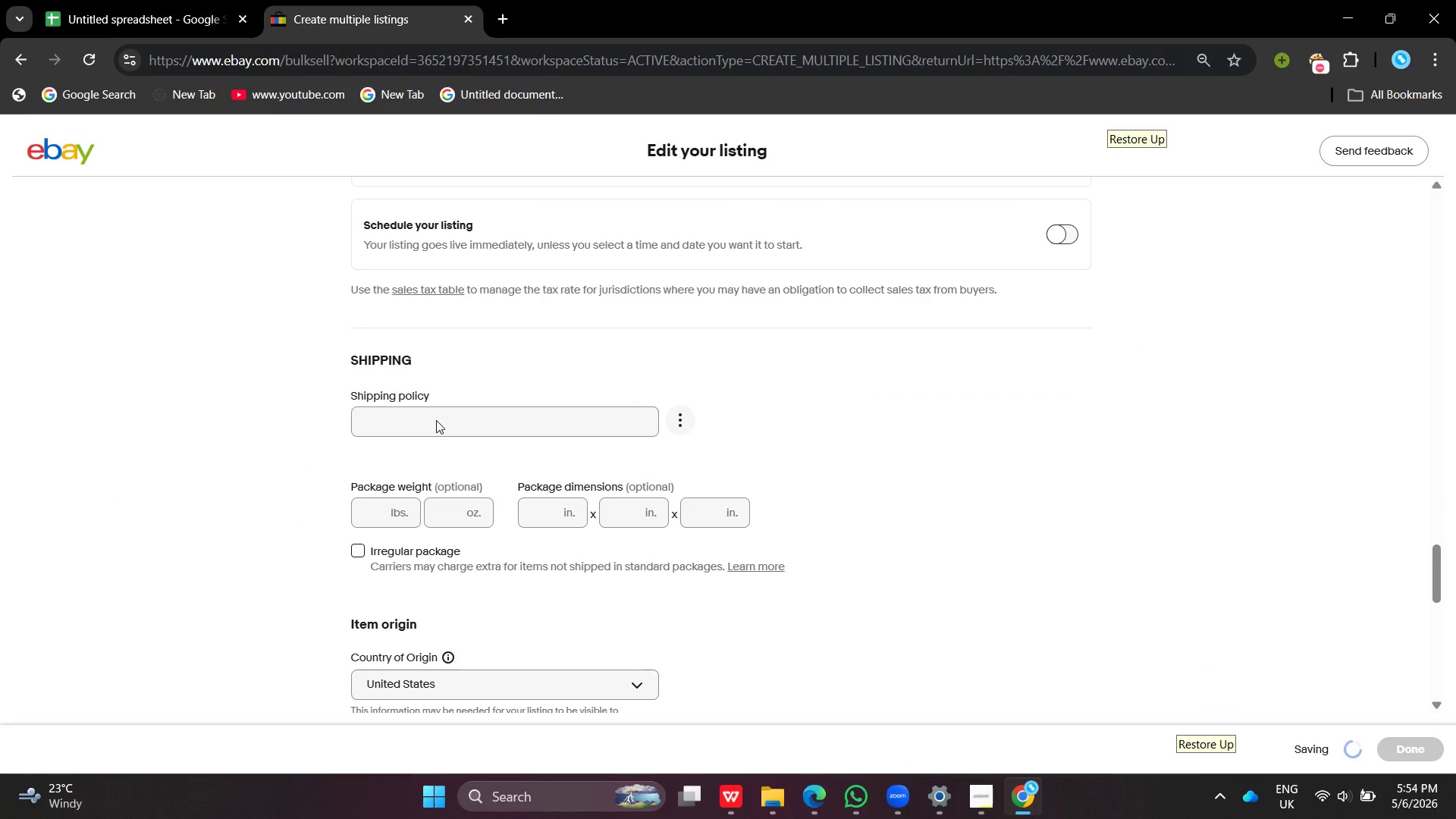 
left_click([436, 420])
 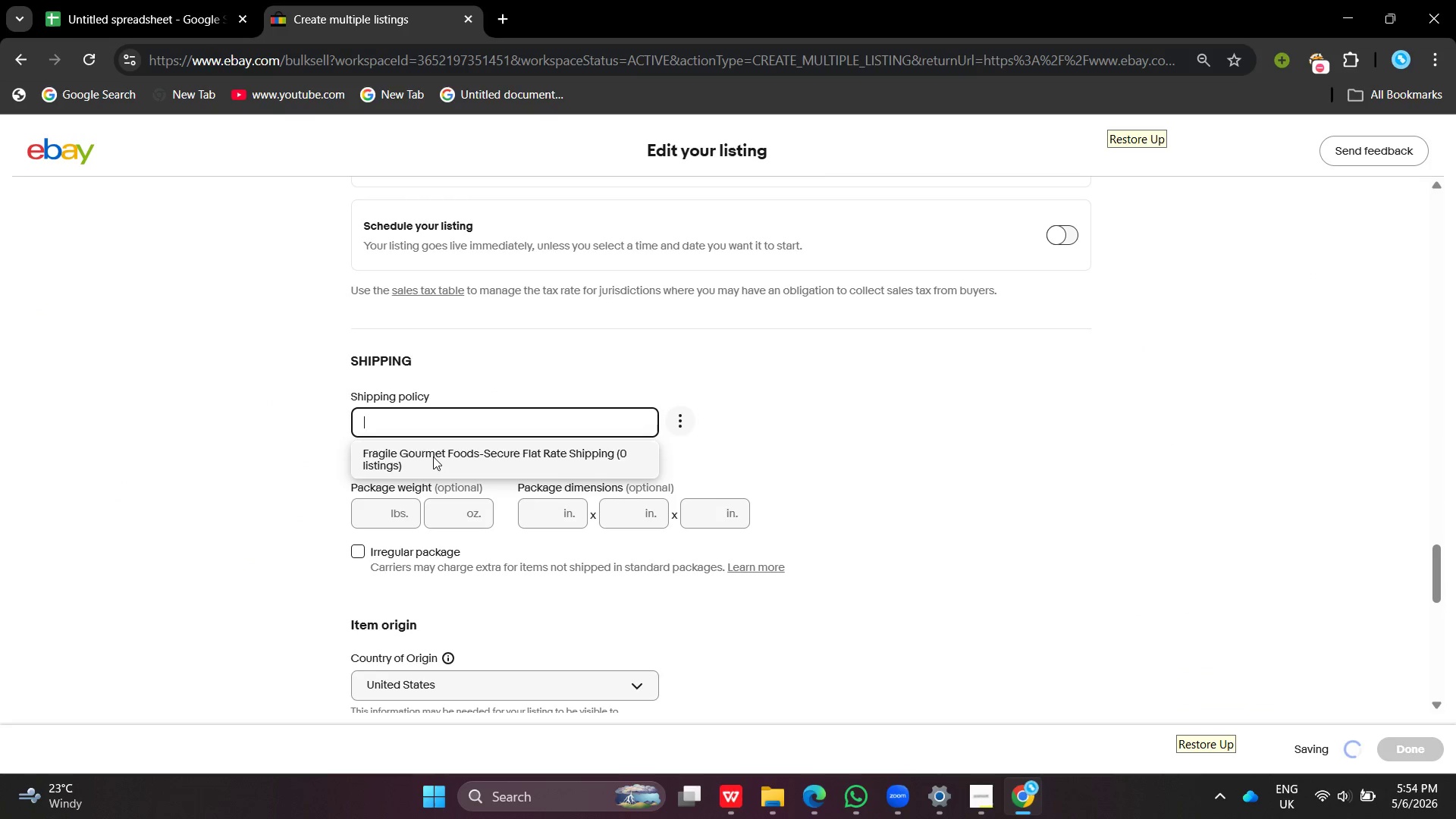 
left_click([433, 457])
 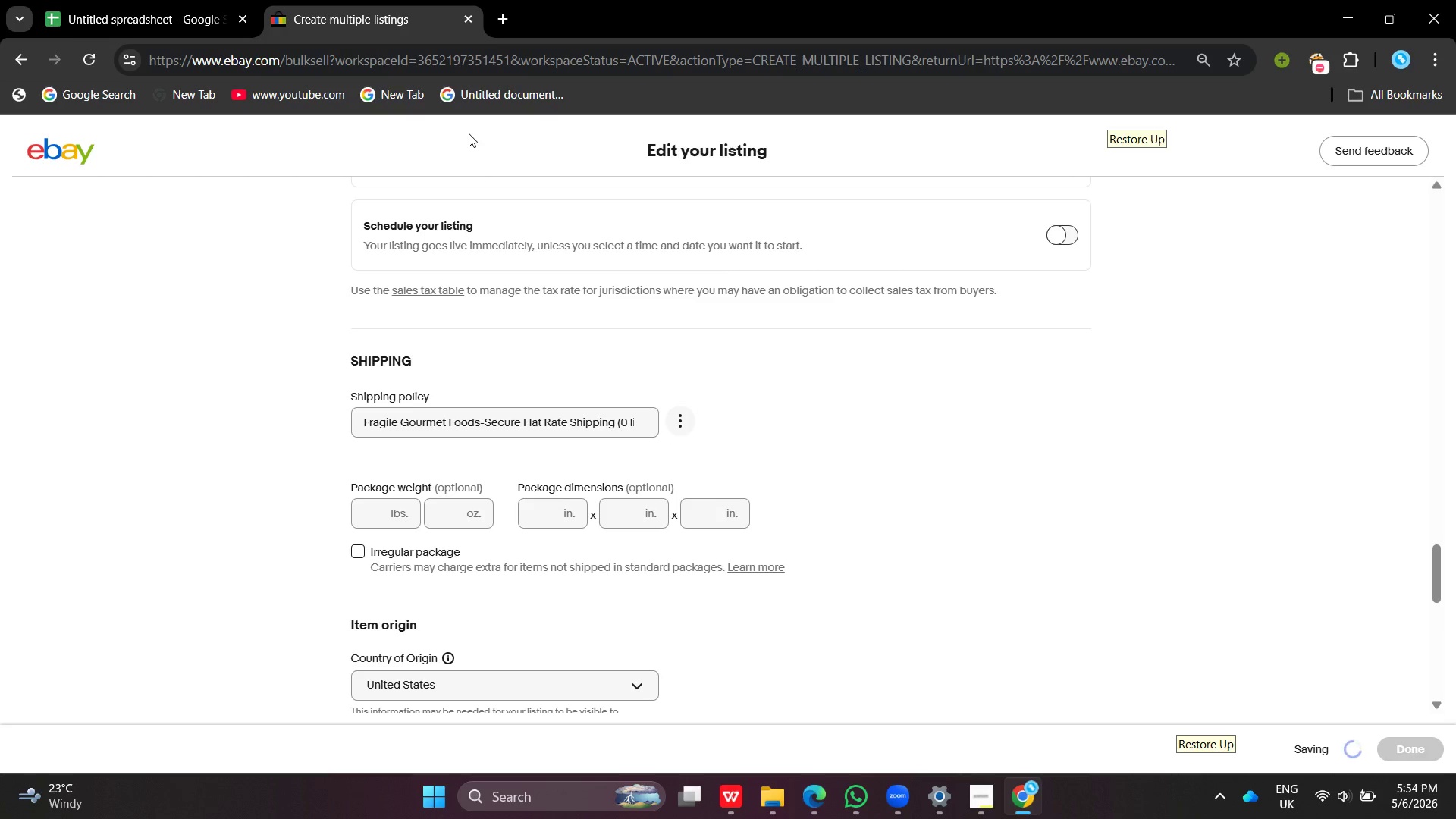 
left_click([194, 0])
 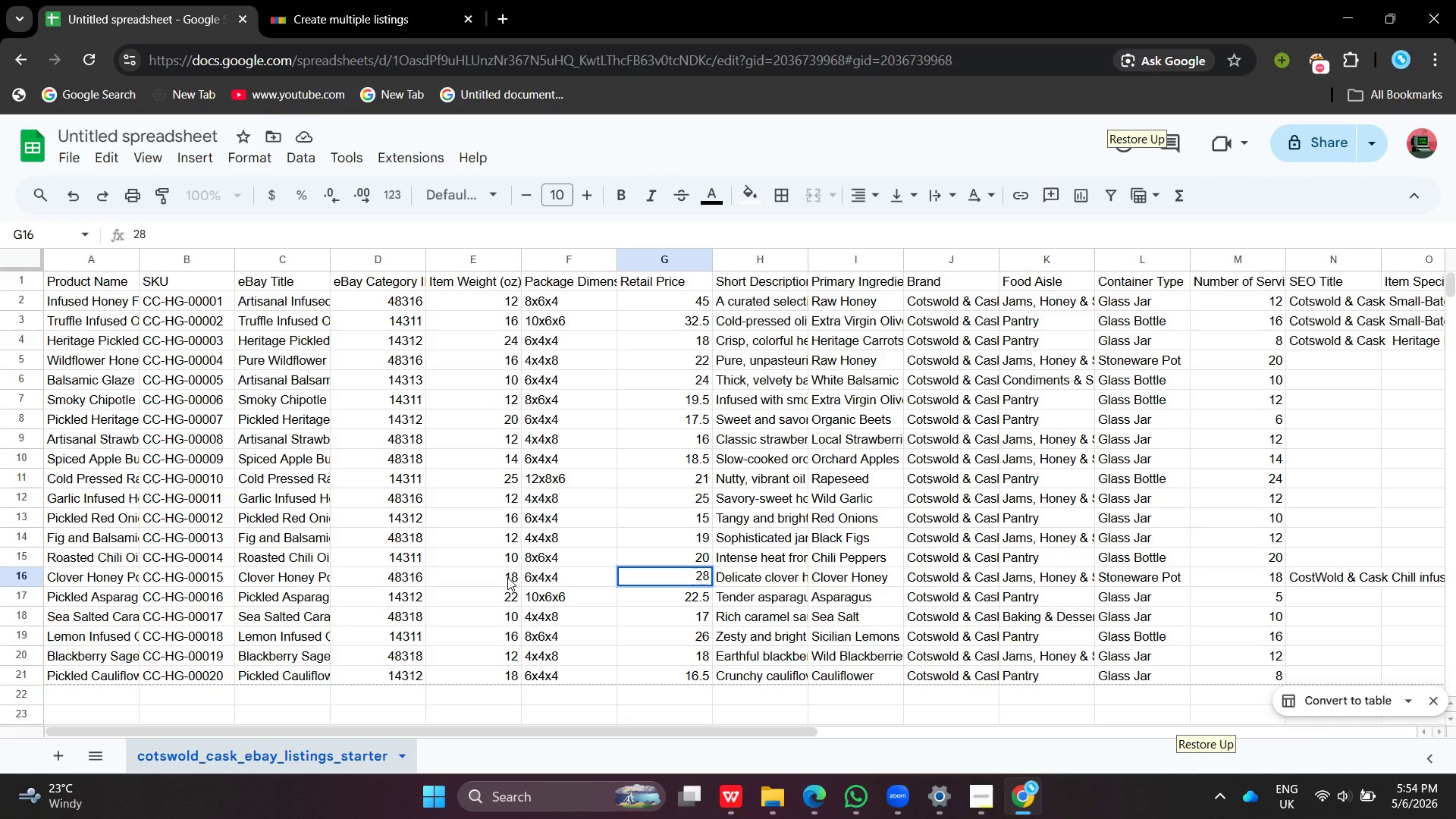 
double_click([507, 579])
 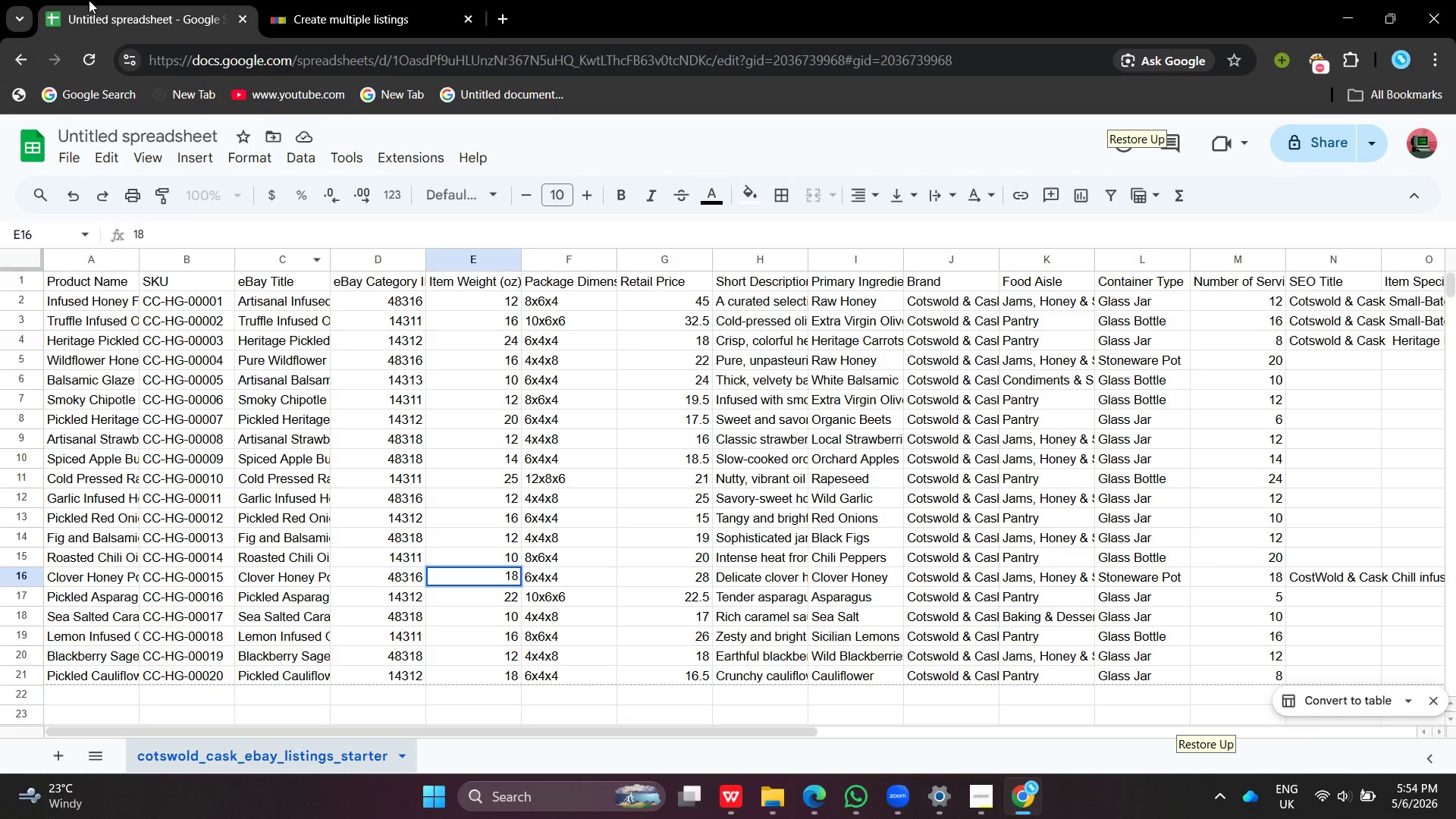 
left_click([89, 0])
 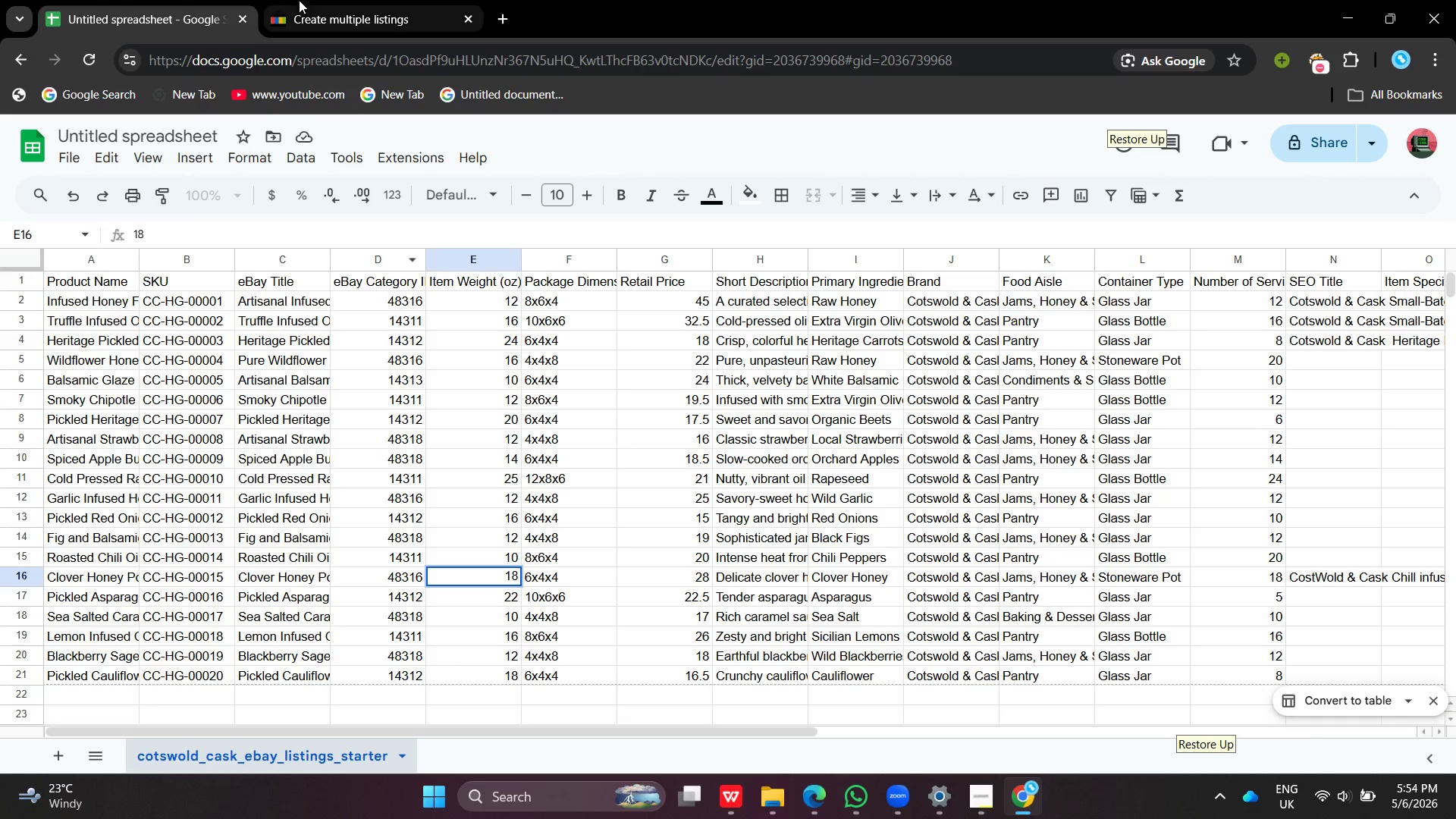 
left_click([351, 2])
 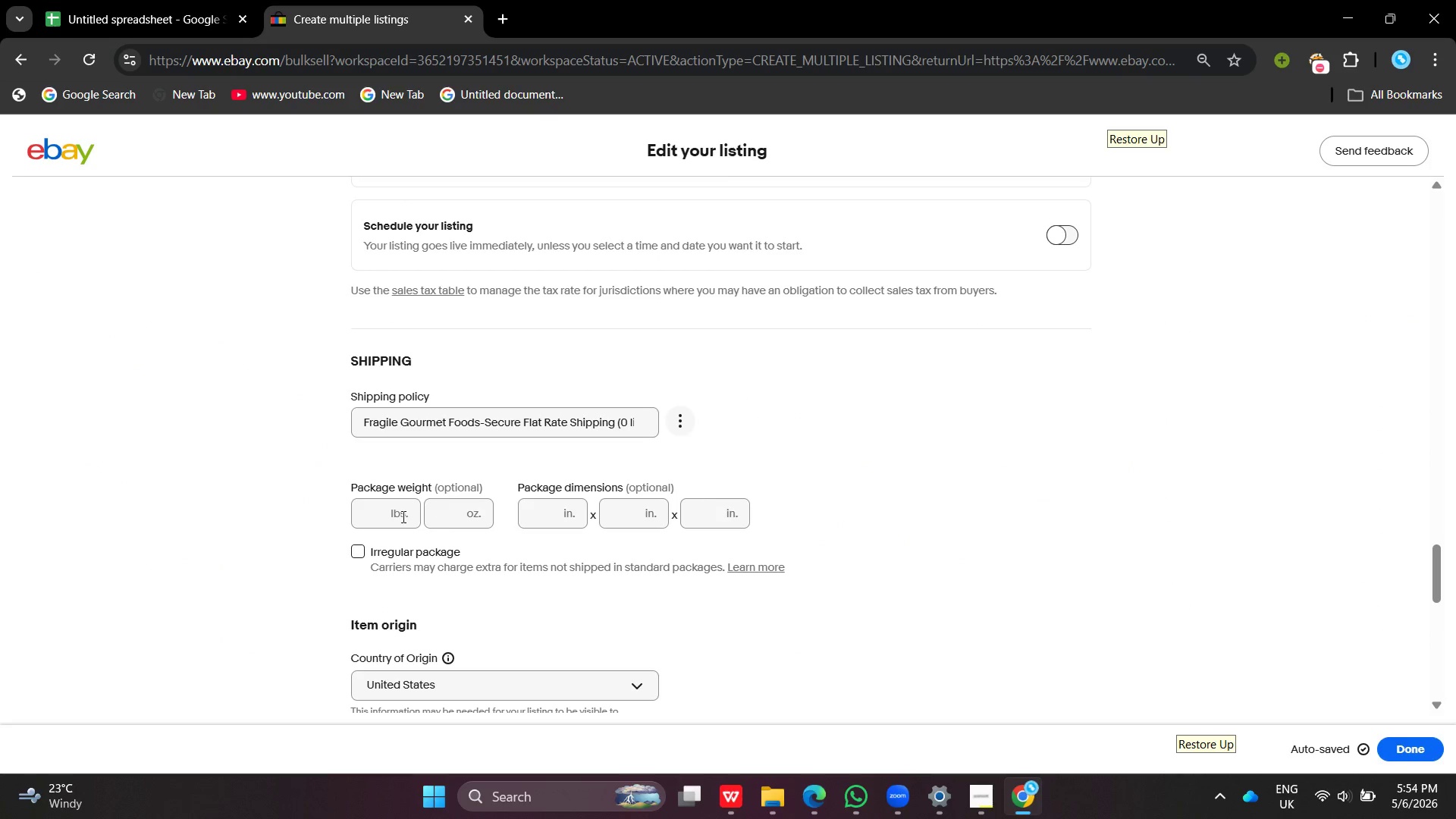 
left_click([402, 516])
 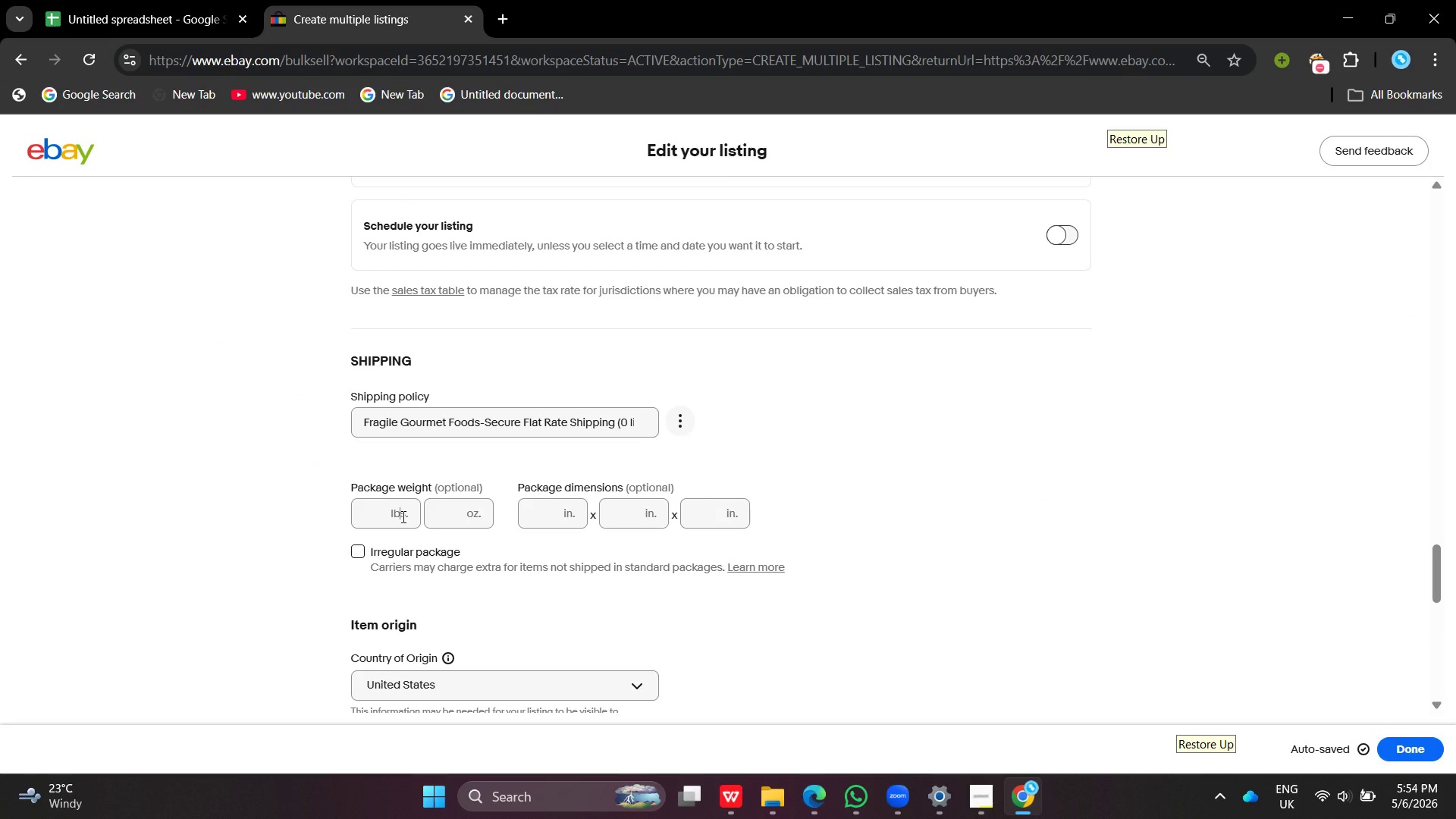 
hold_key(key=IntlYen, duration=0.33)
 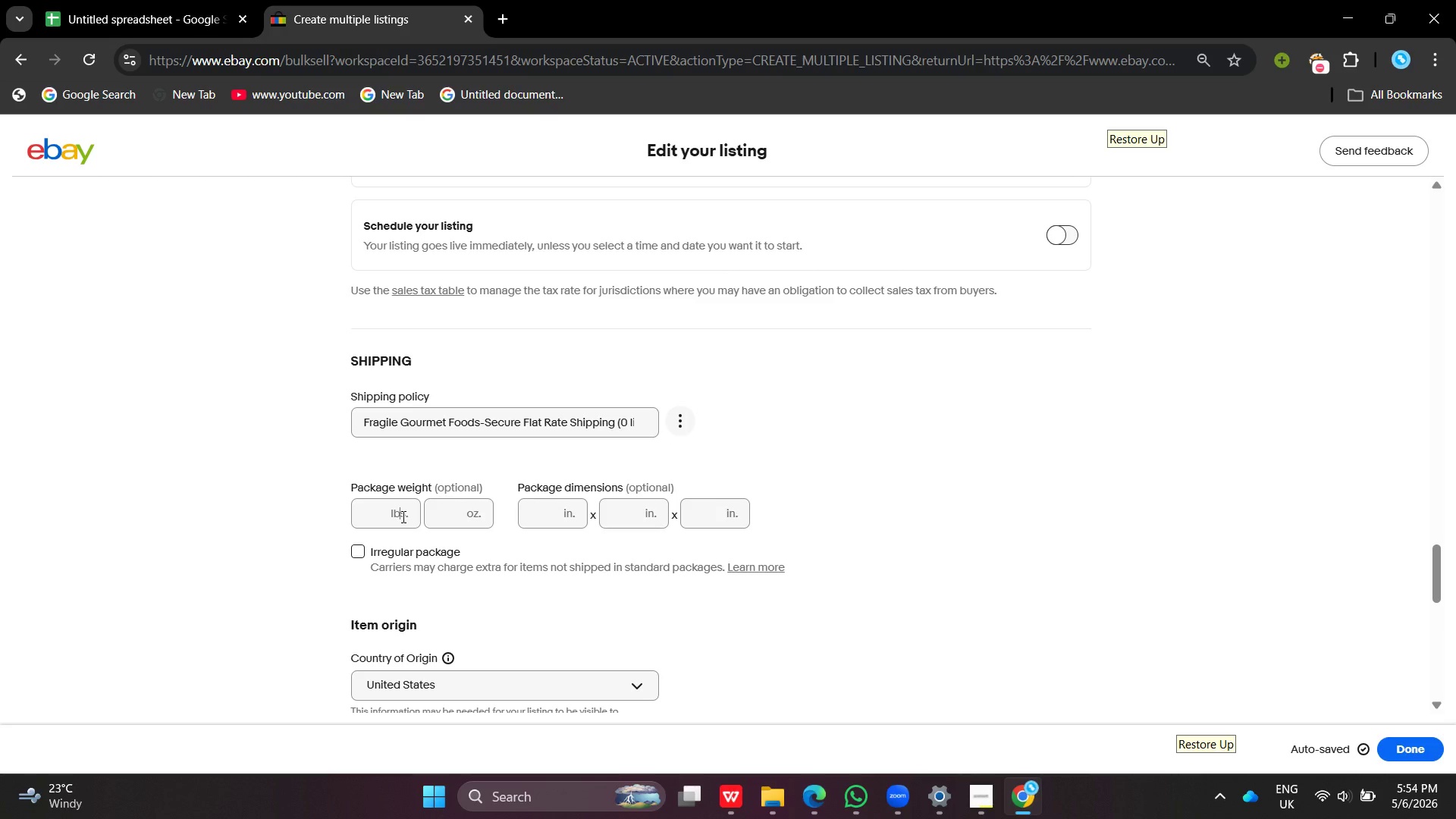 
type(18)
 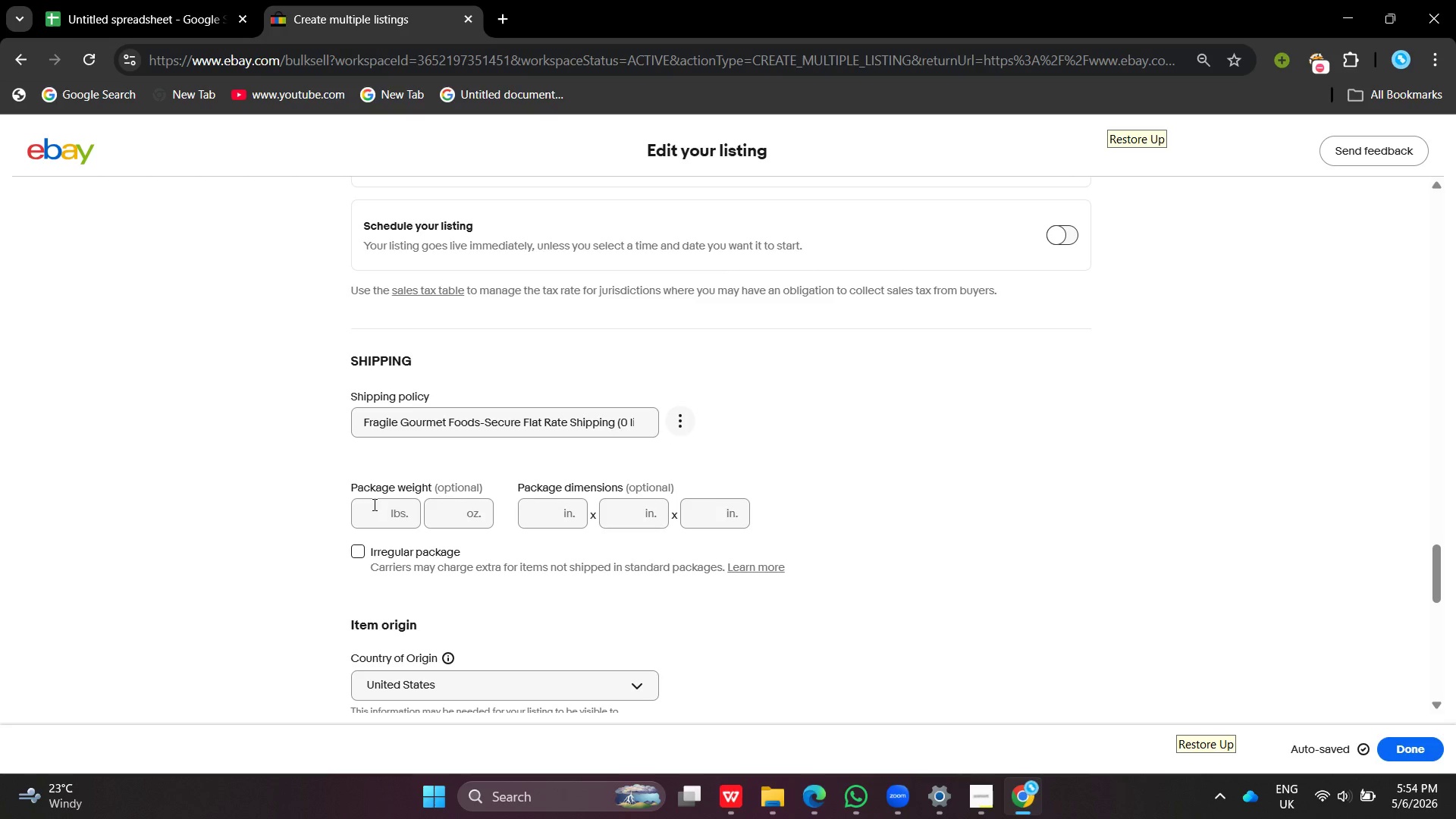 
left_click([373, 504])
 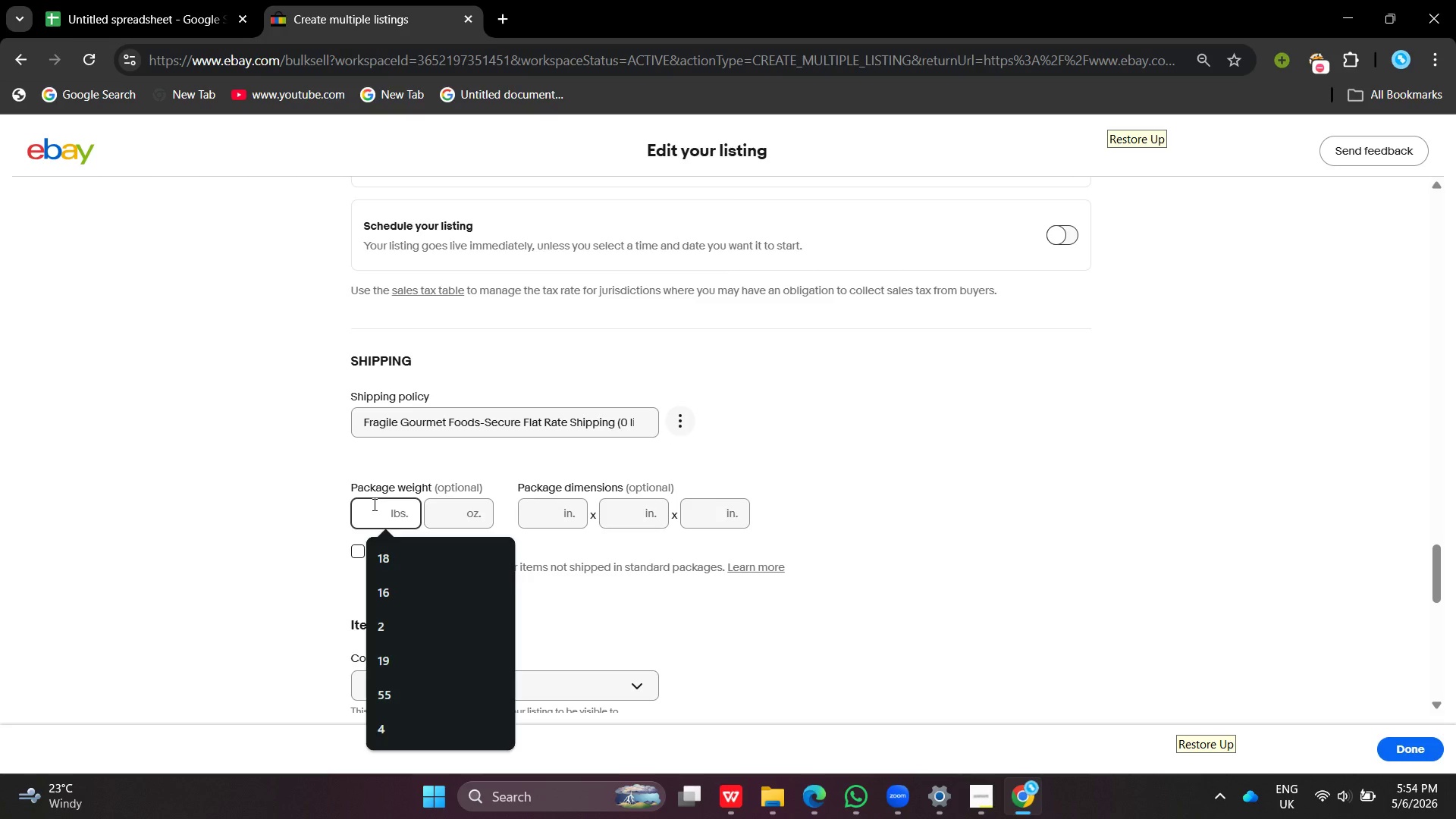 
type(18)
 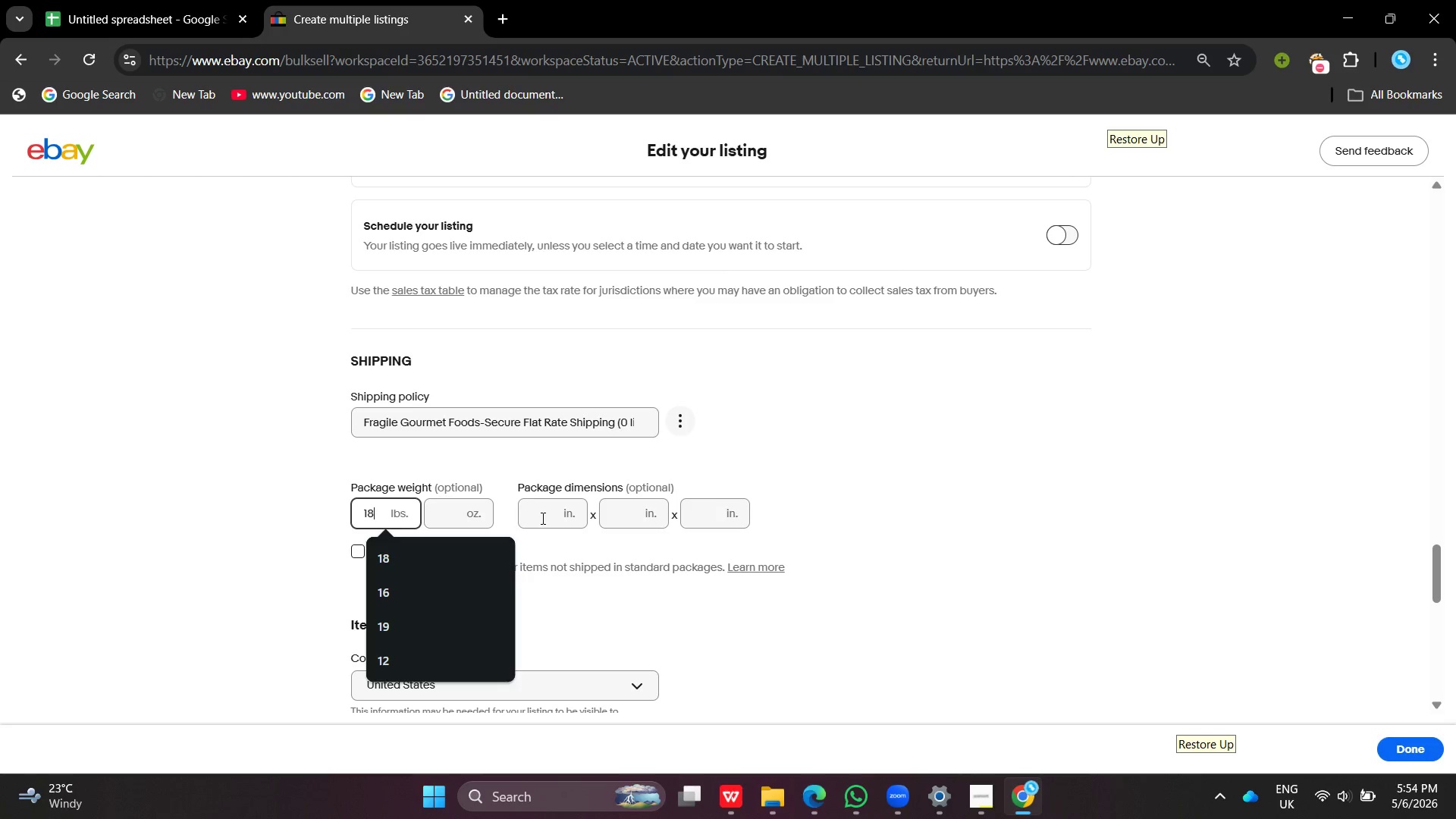 
left_click([541, 518])
 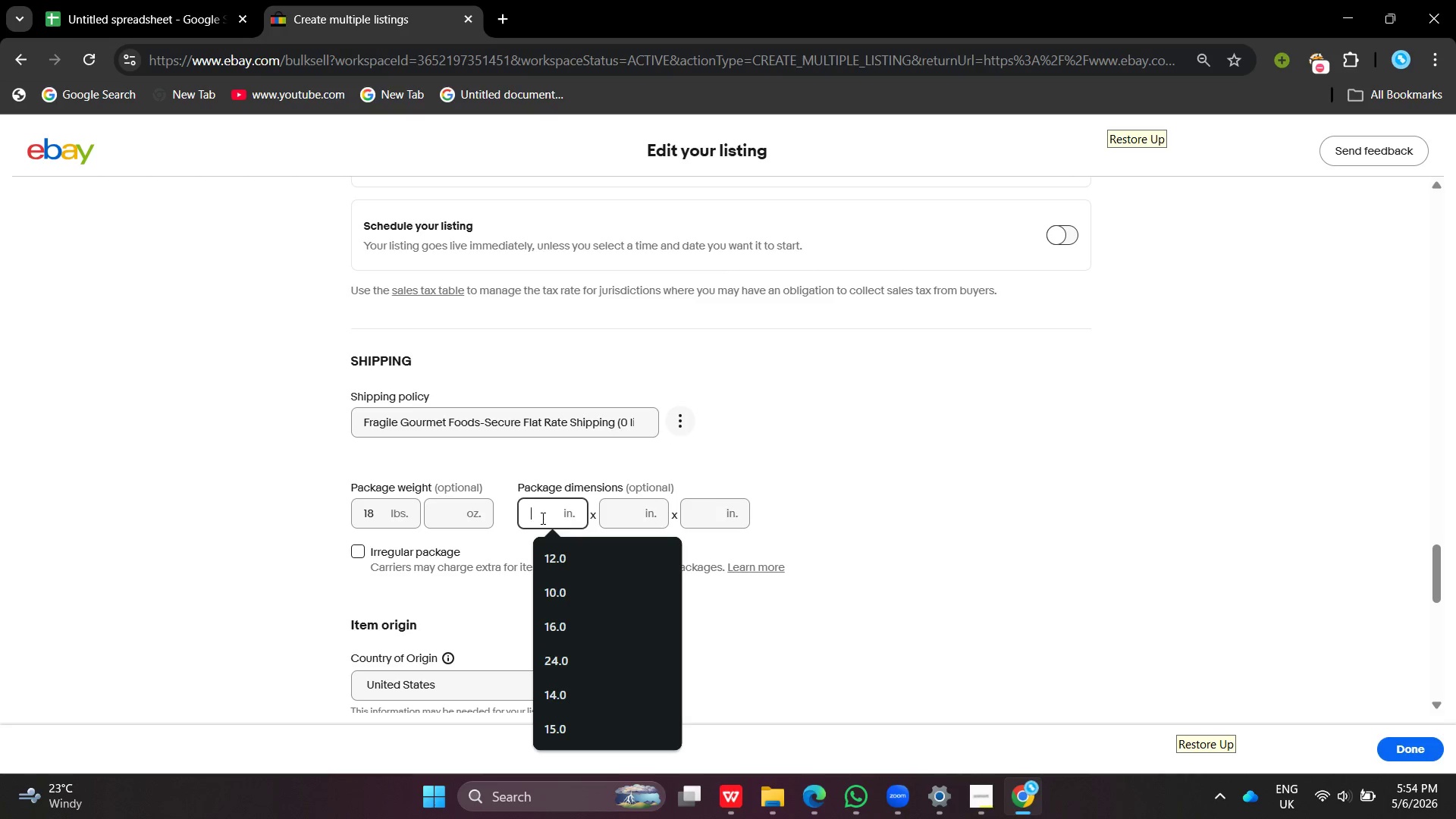 
left_click([541, 518])
 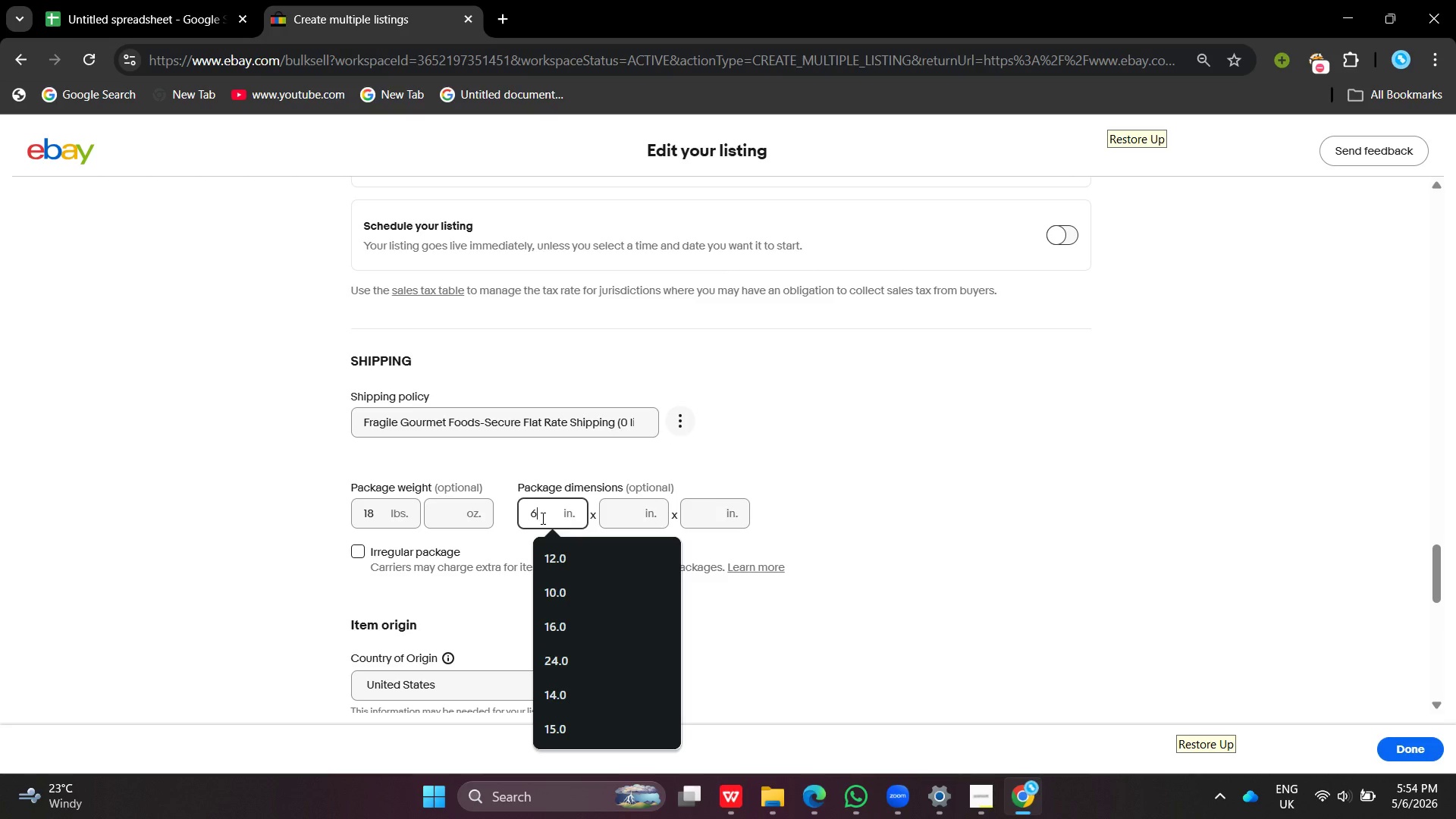 
key(6)
 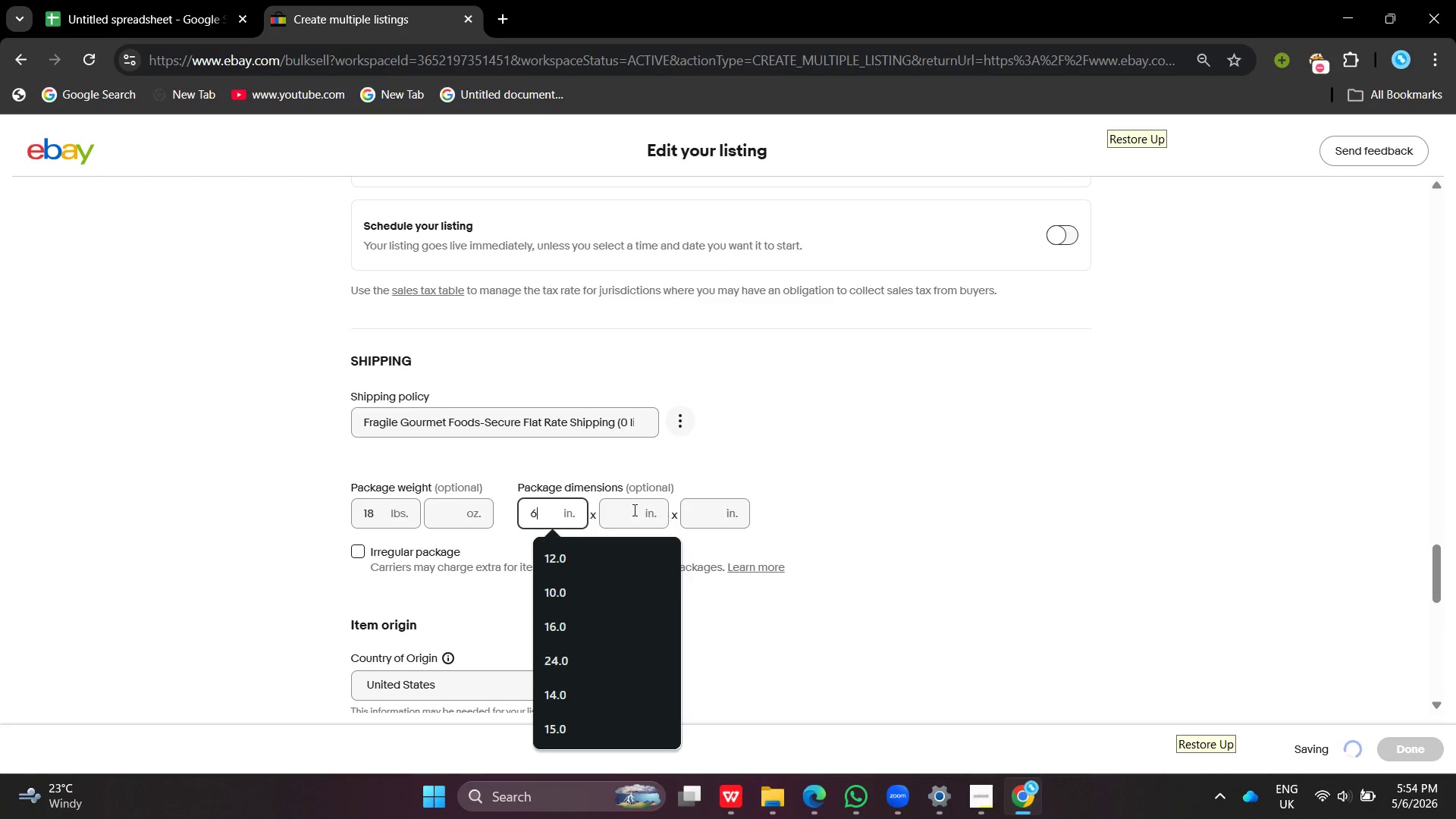 
left_click([629, 511])
 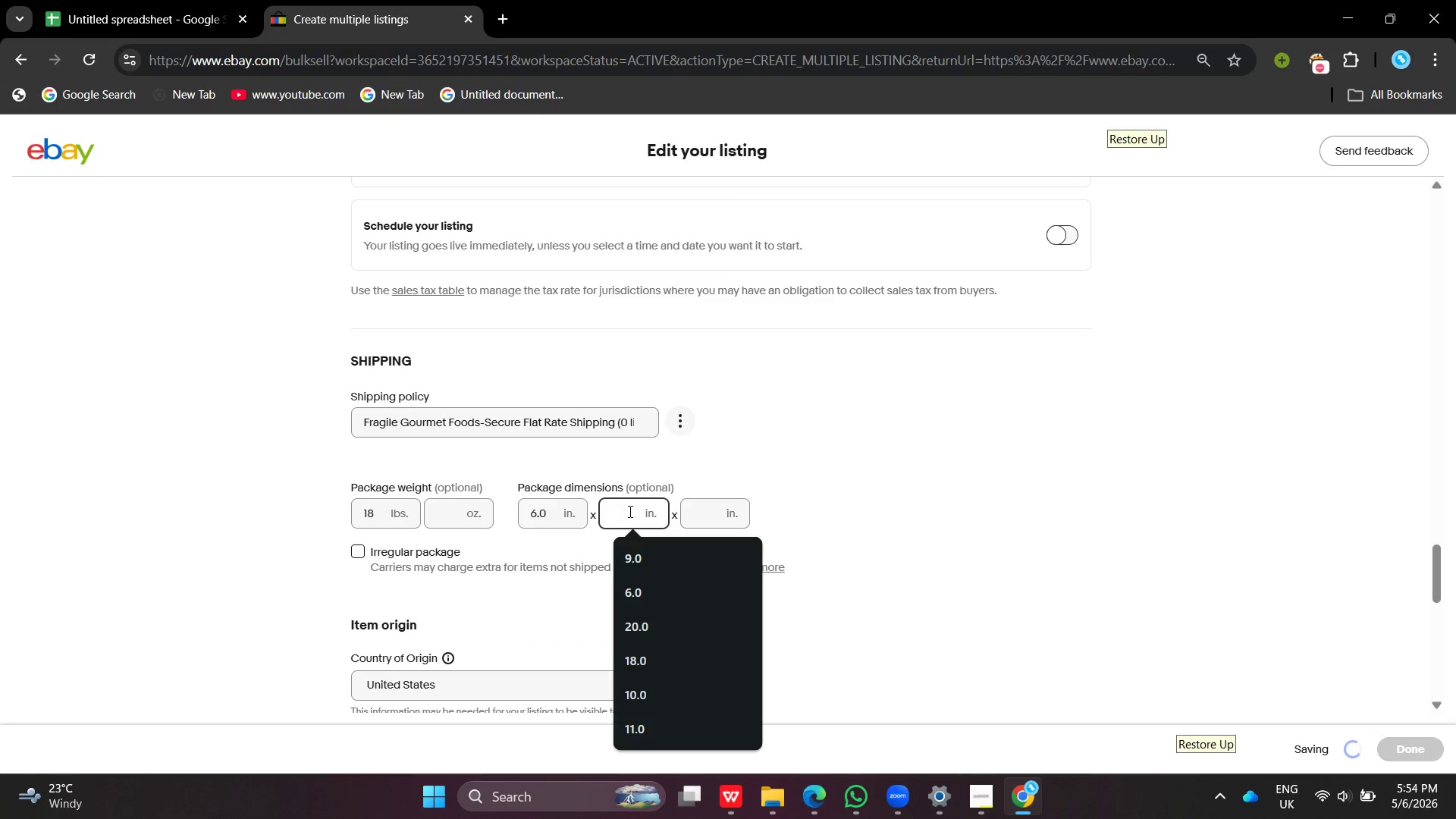 
key(4)
 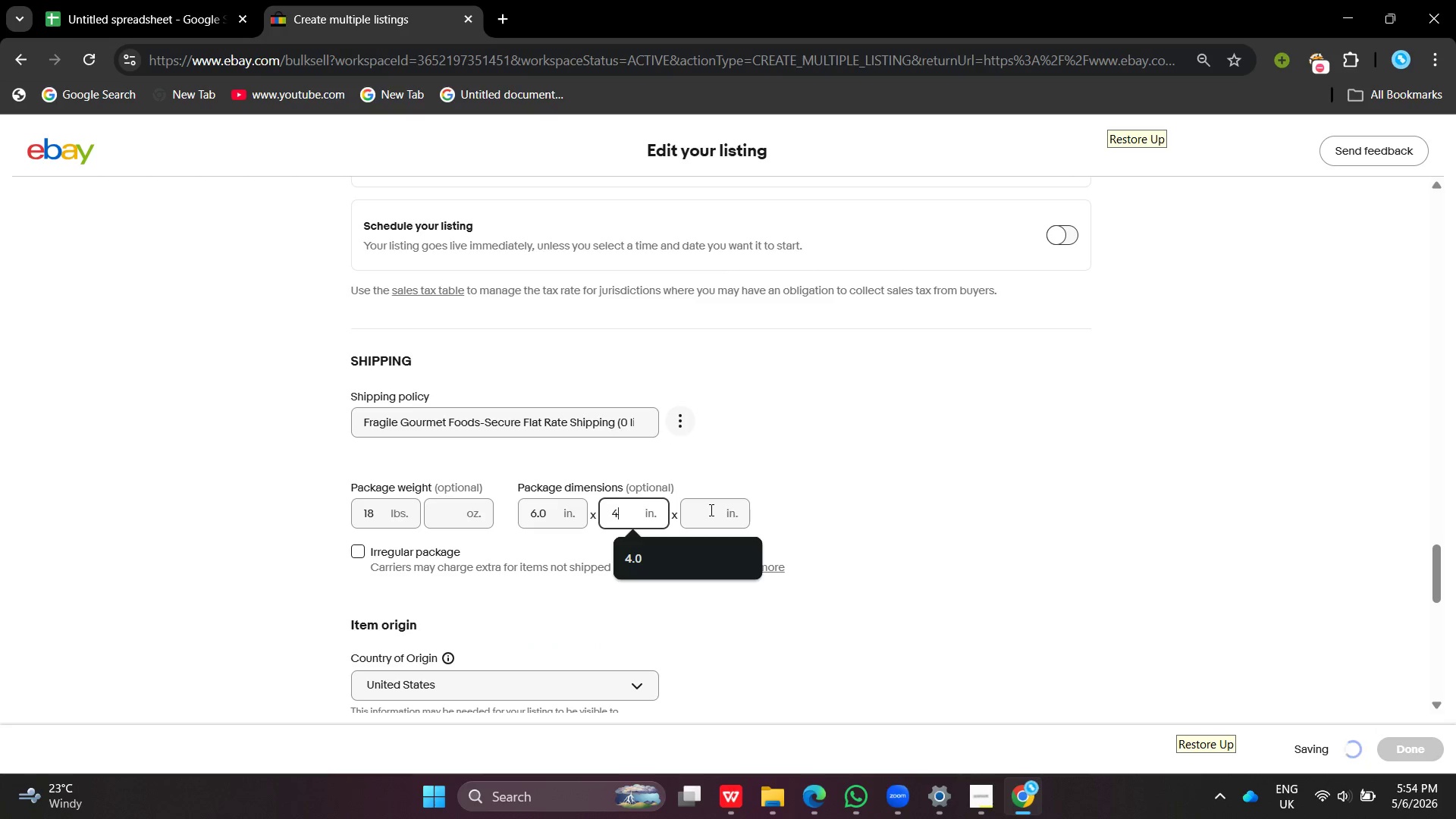 
double_click([710, 510])
 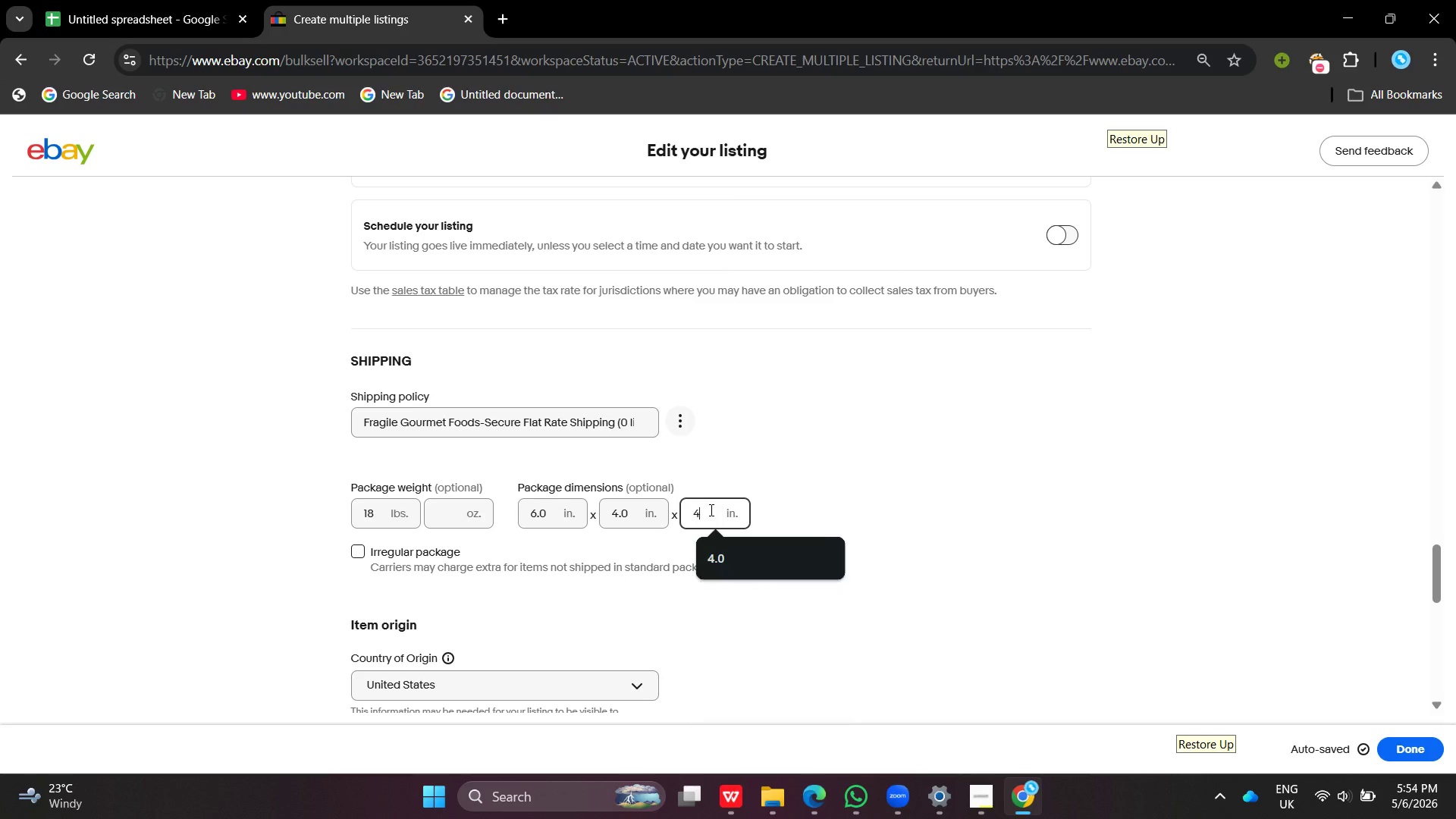 
key(4)
 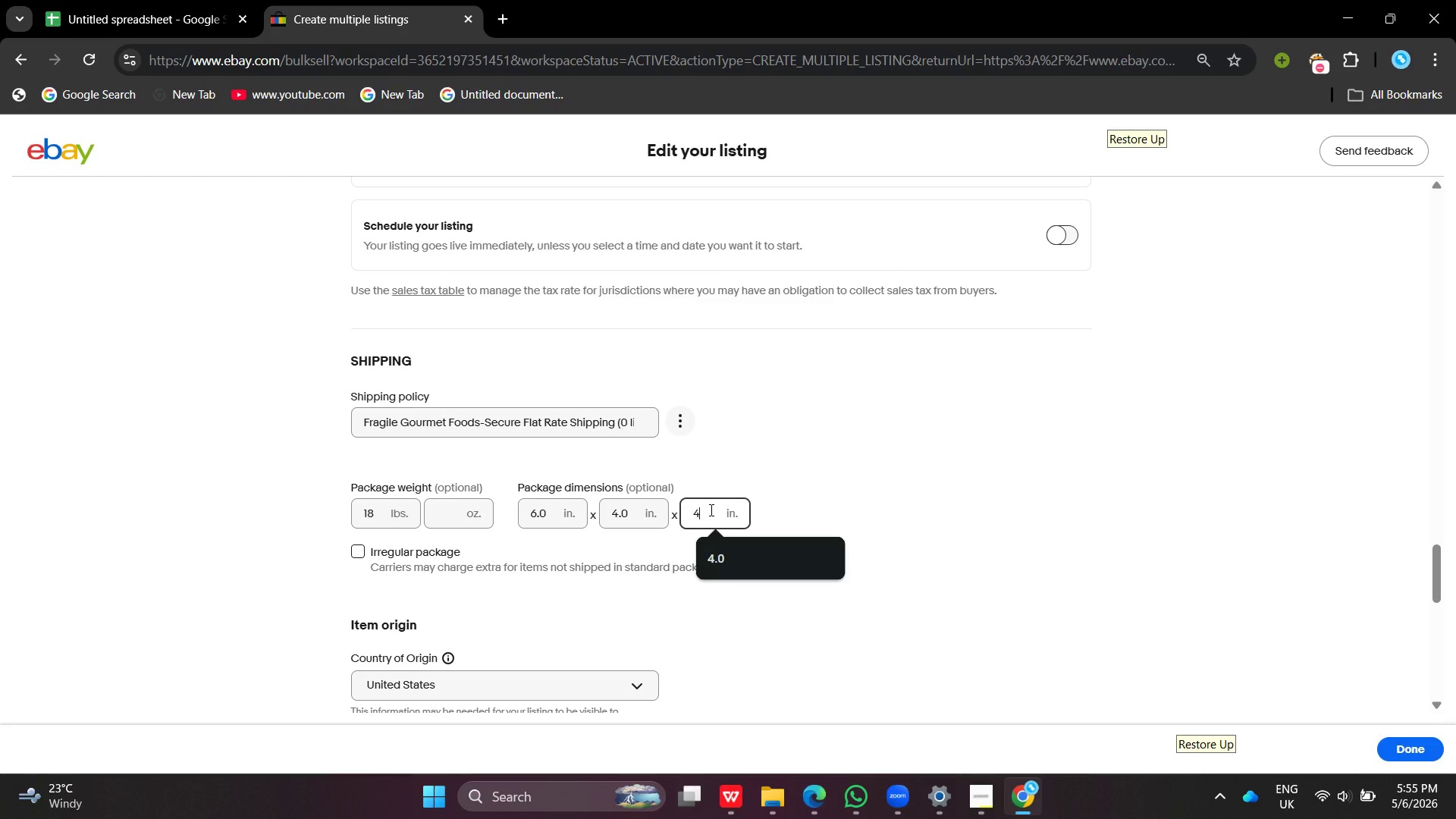 
wait(59.12)
 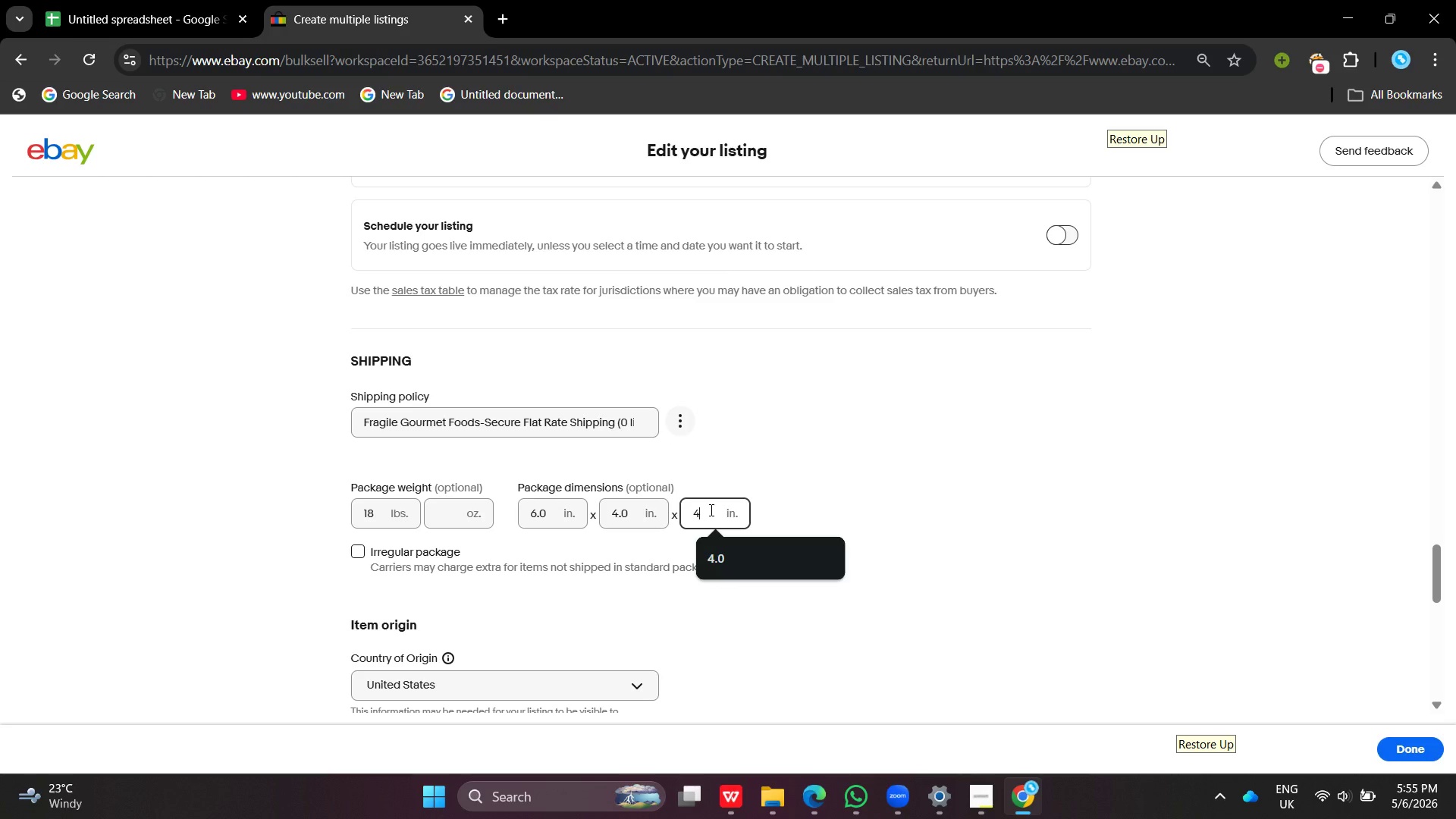 
left_click([888, 303])
 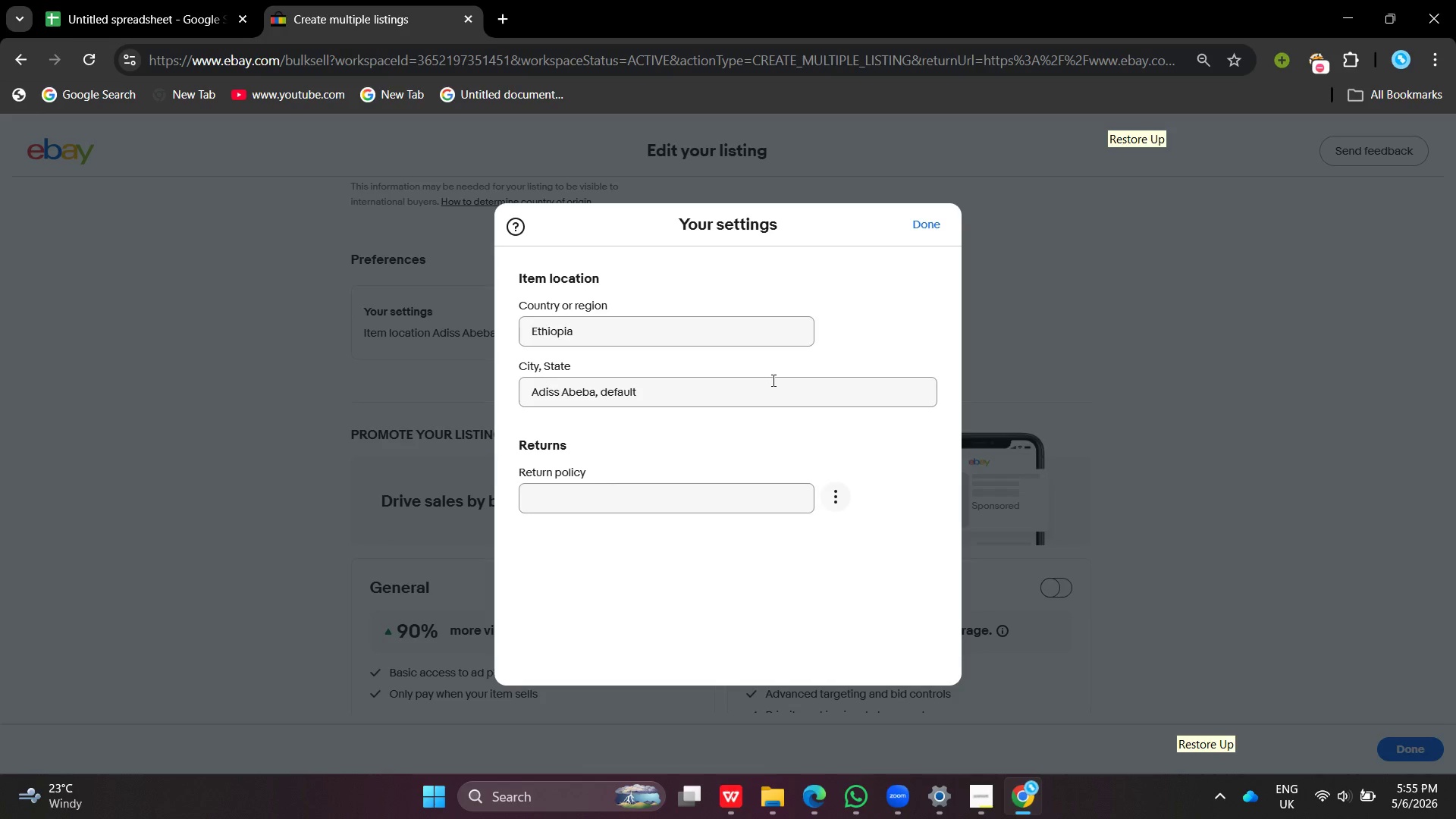 
left_click([772, 380])
 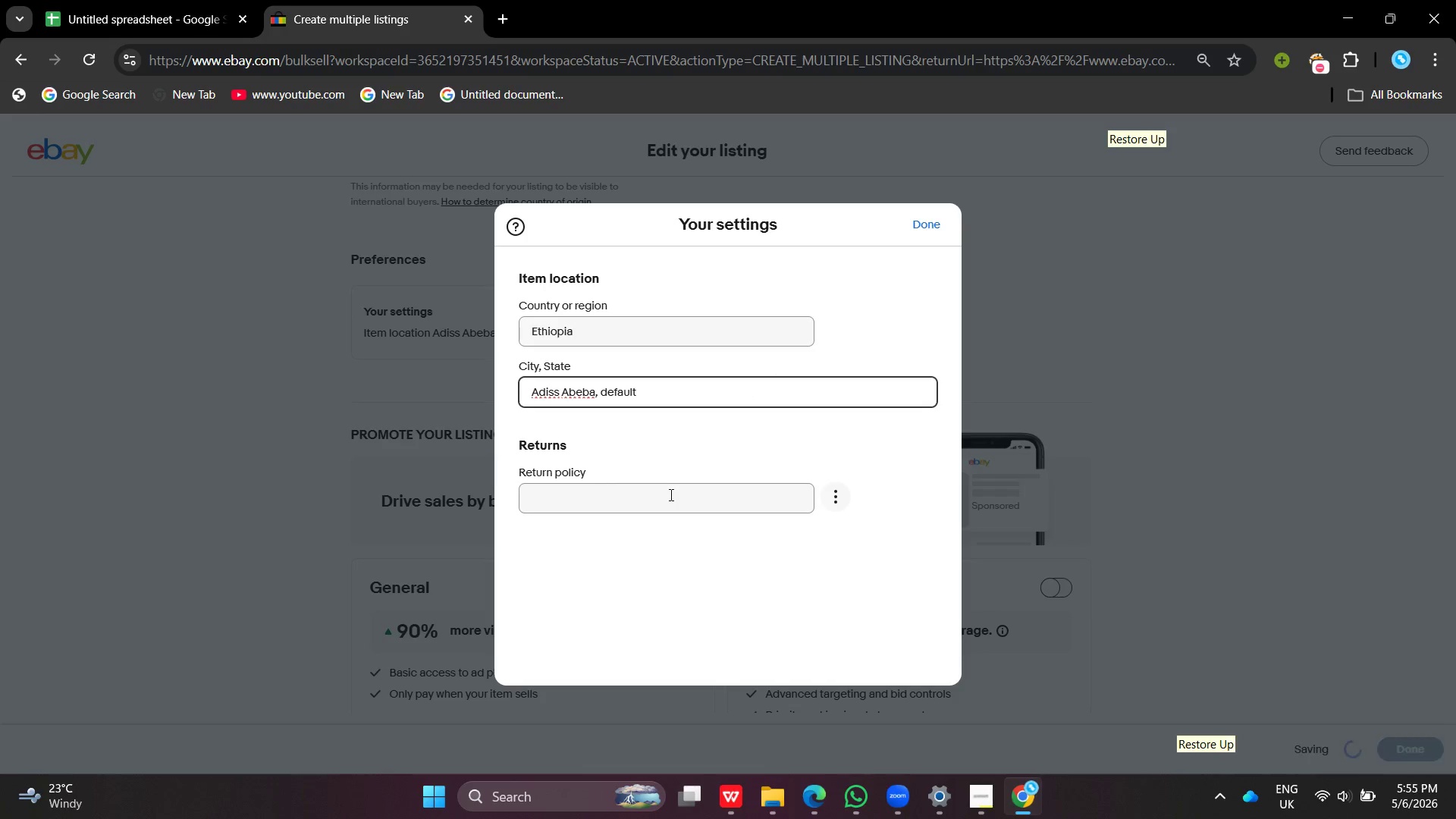 
left_click([670, 494])
 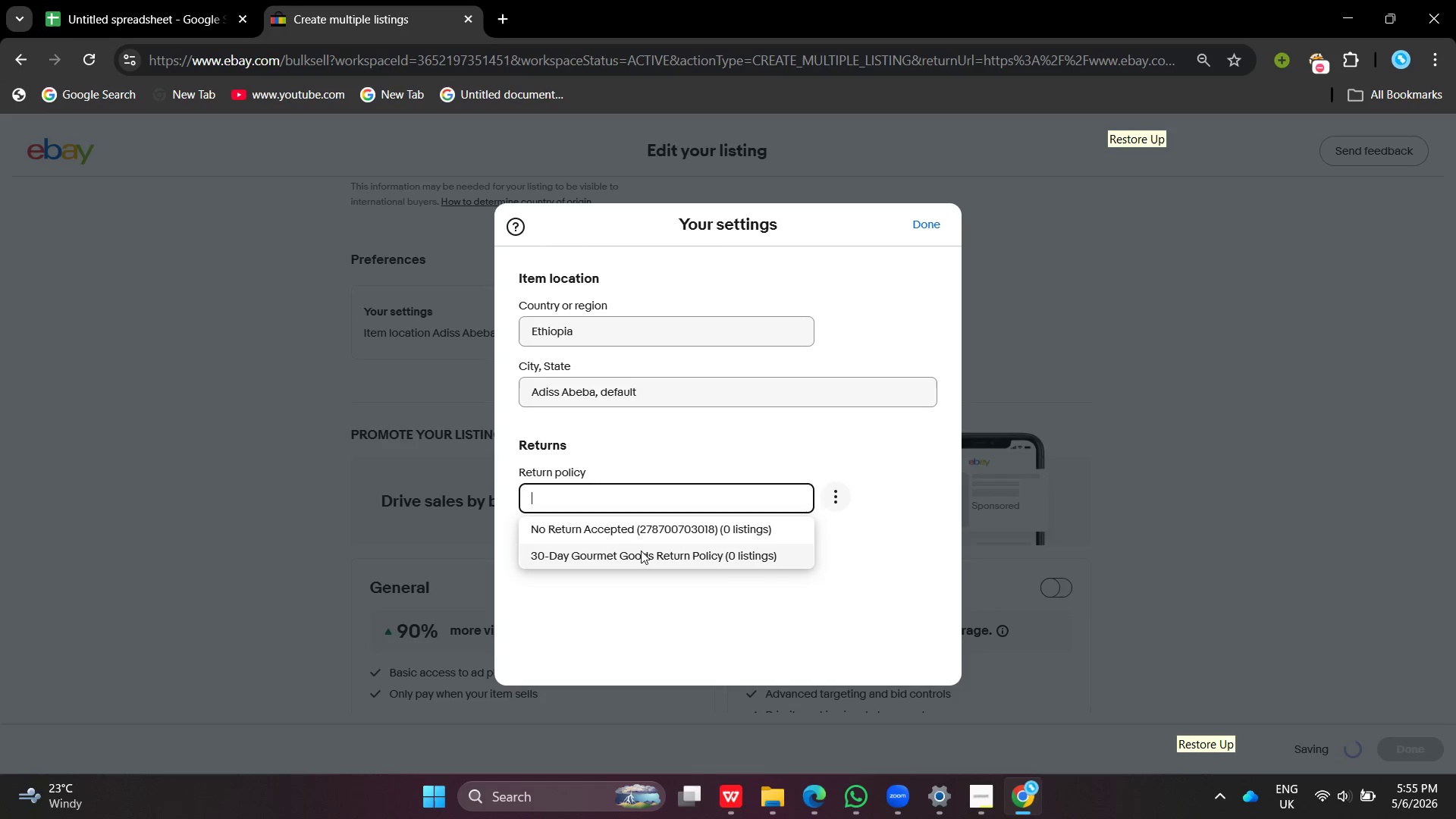 
left_click([641, 551])
 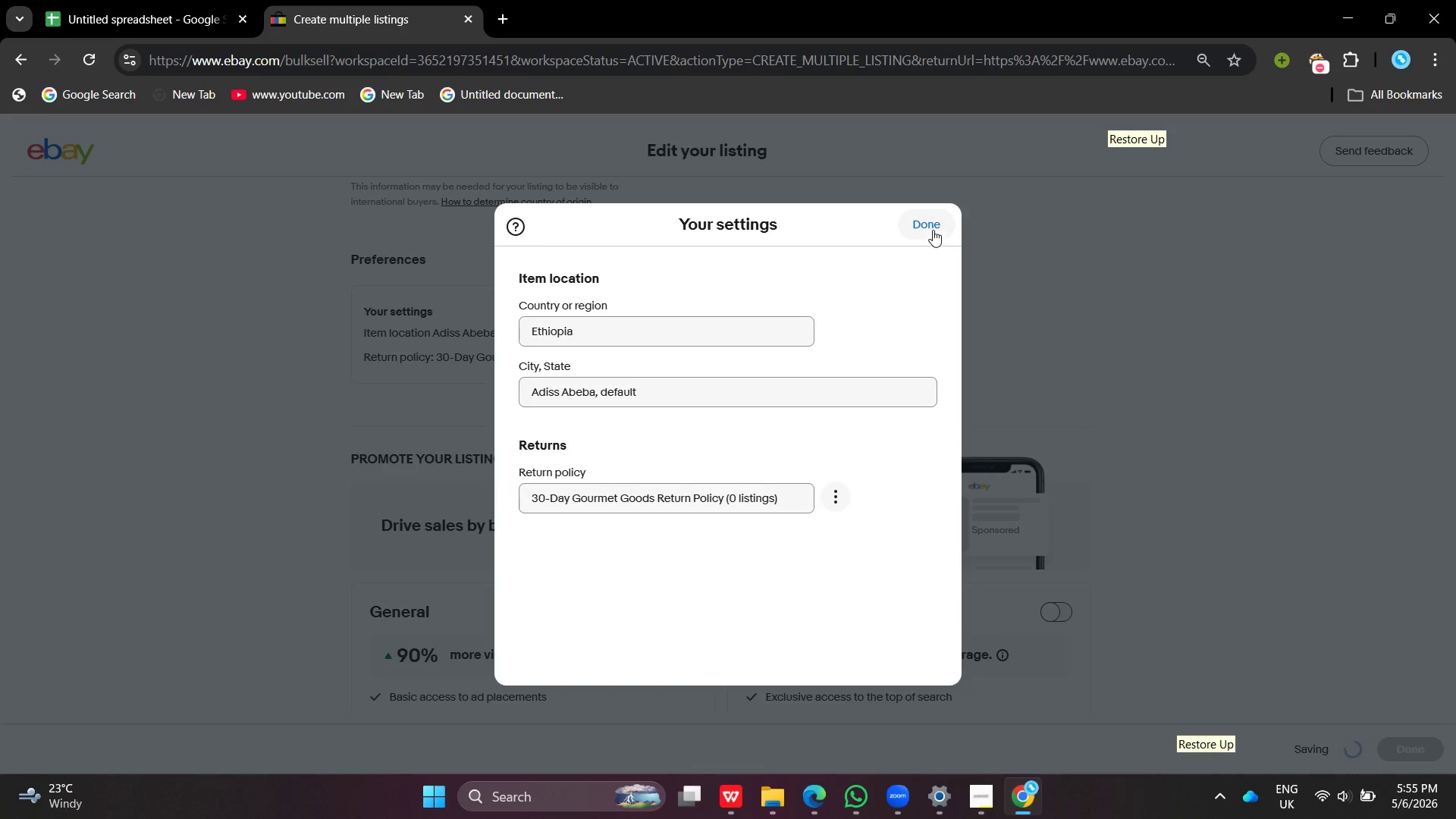 
left_click([933, 229])
 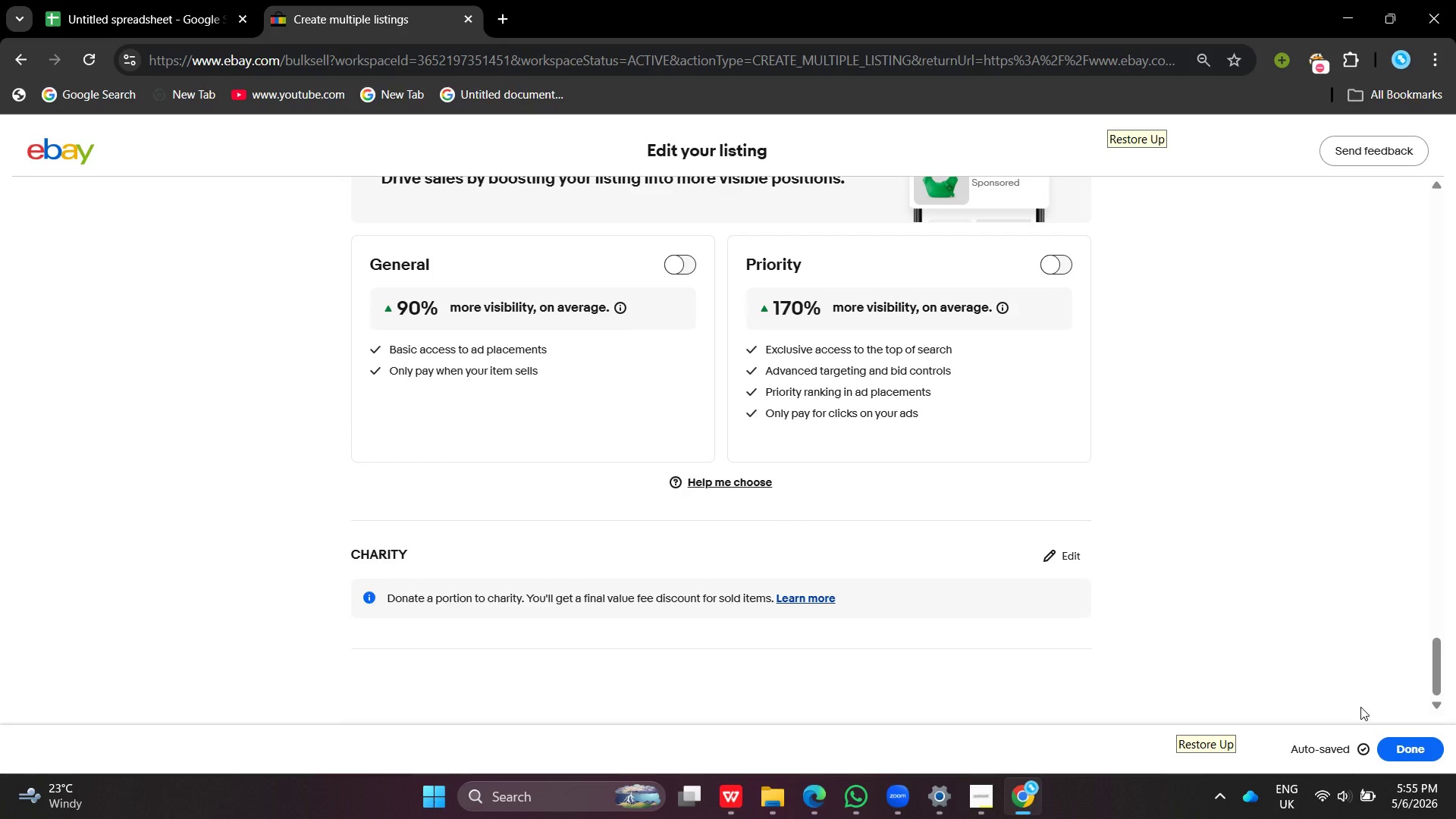 
wait(7.33)
 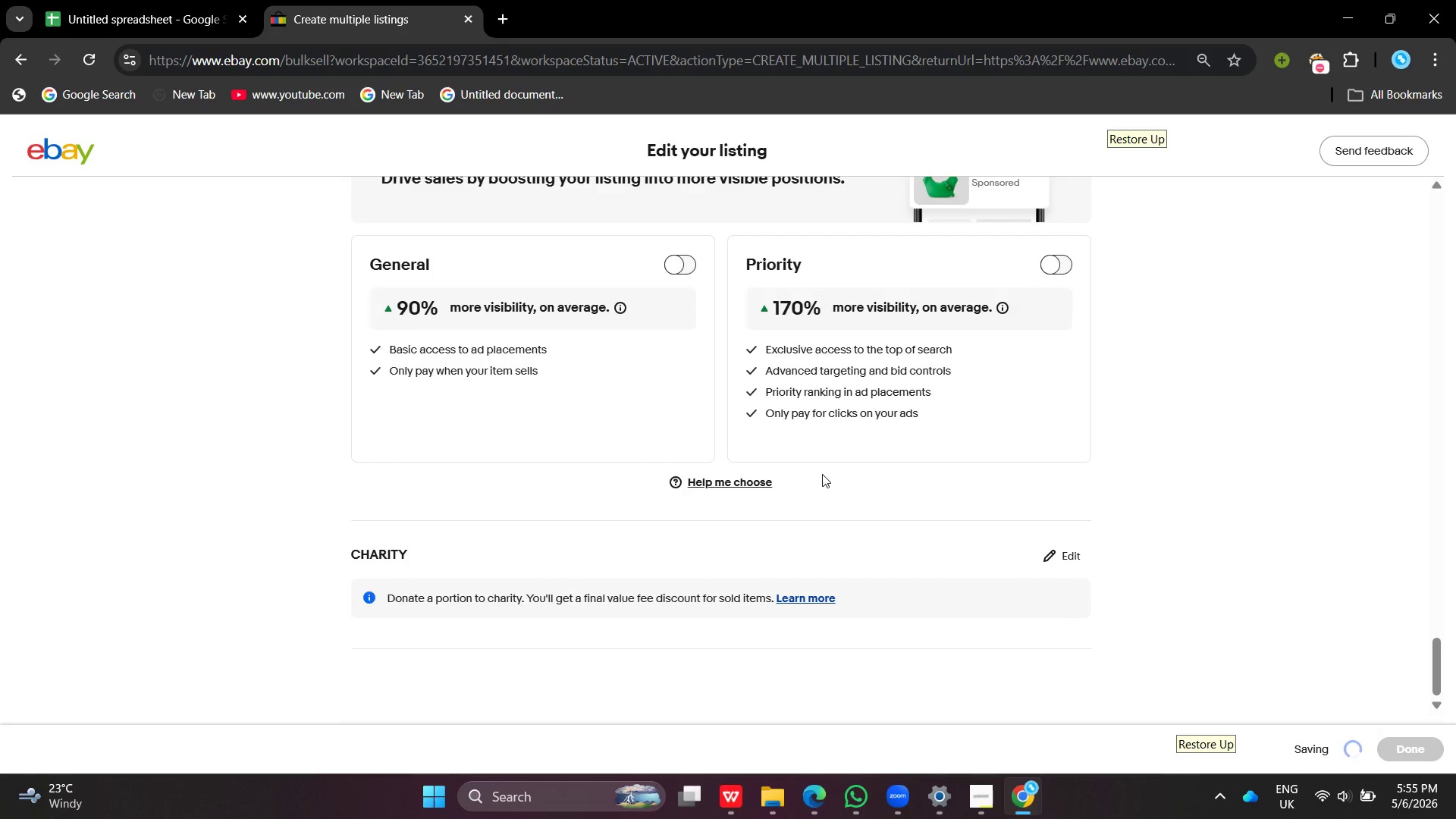 
left_click([1414, 756])
 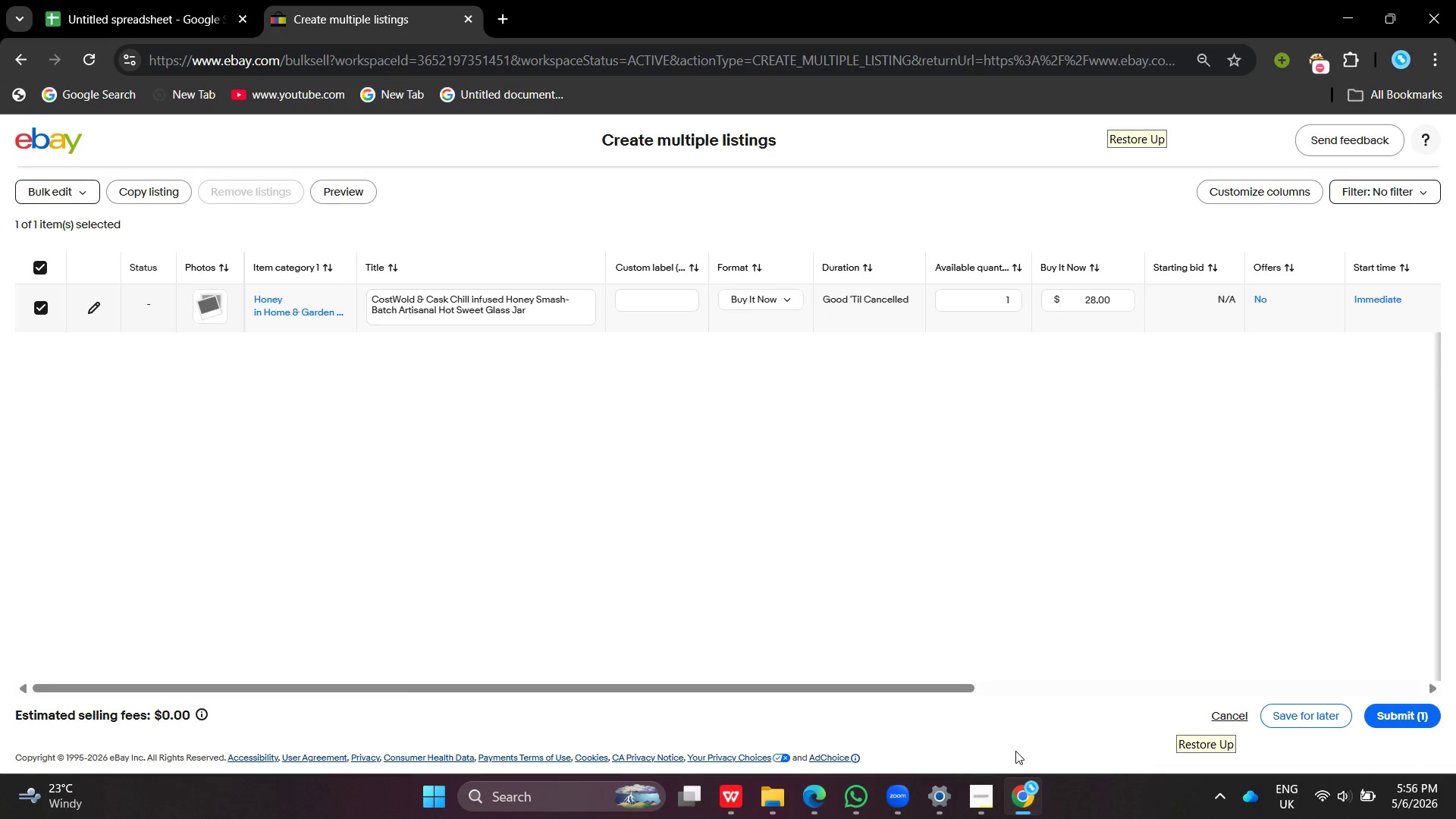 
wait(5.45)
 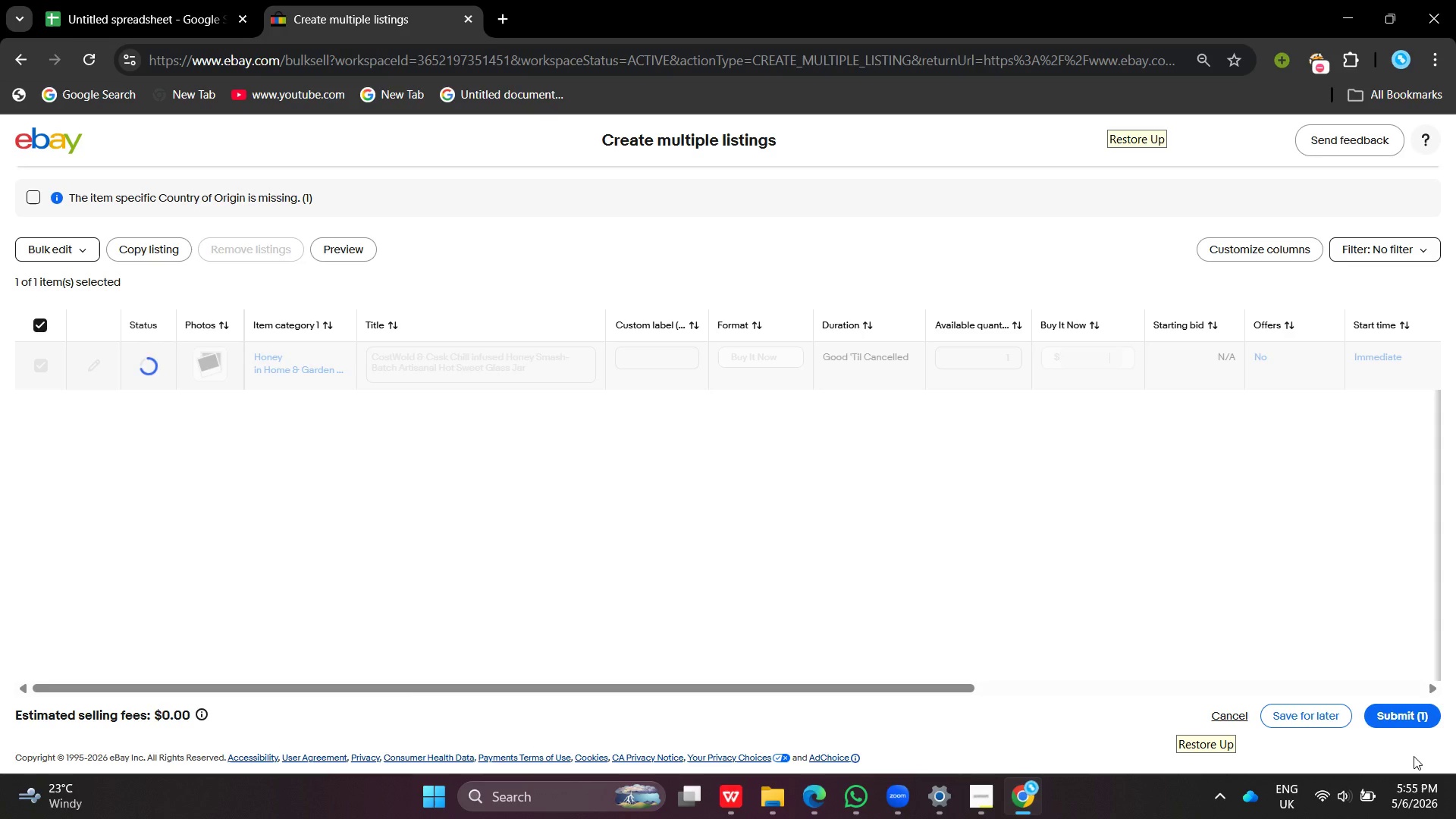 
left_click([984, 818])